 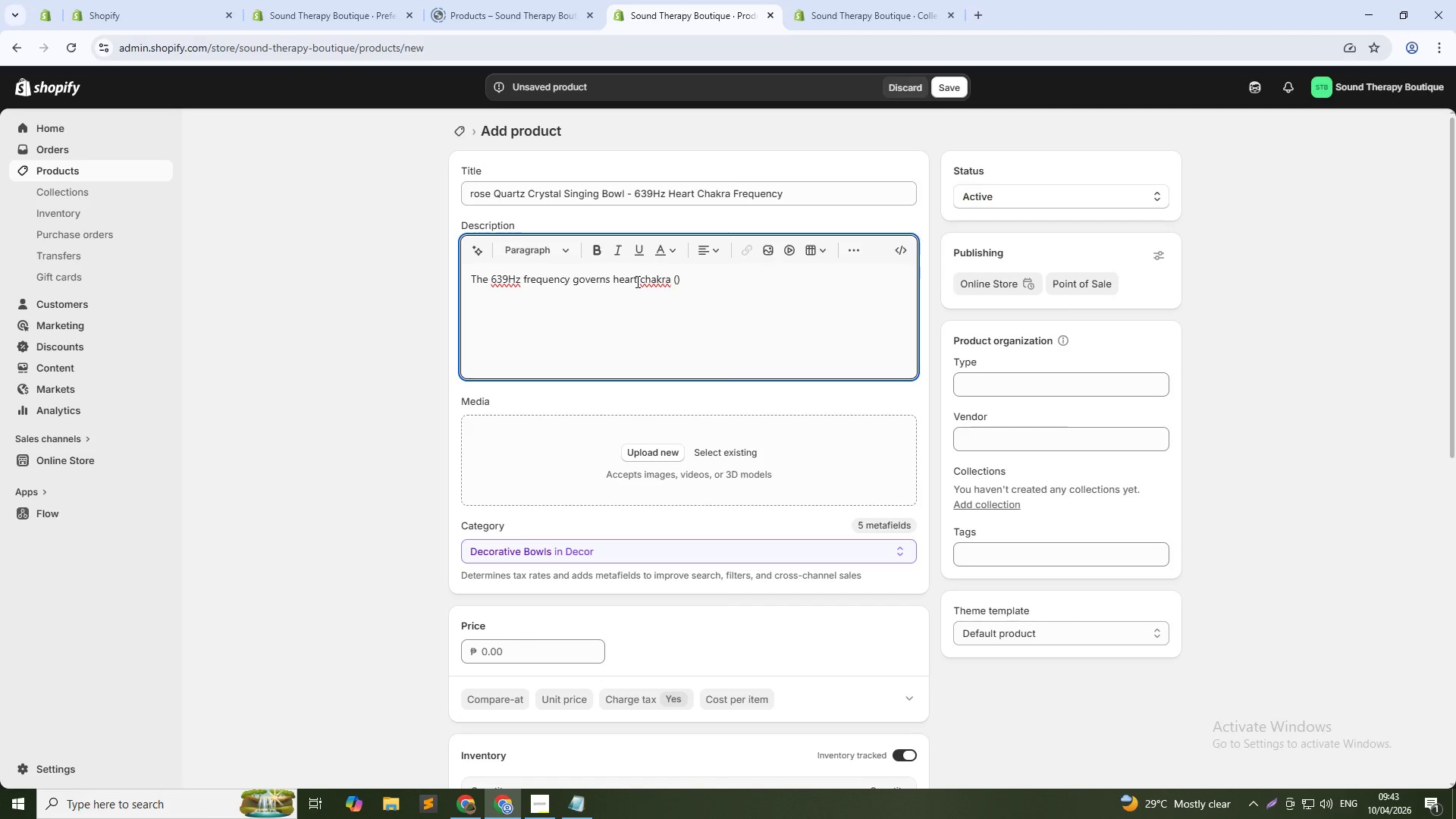 
key(ArrowLeft)
 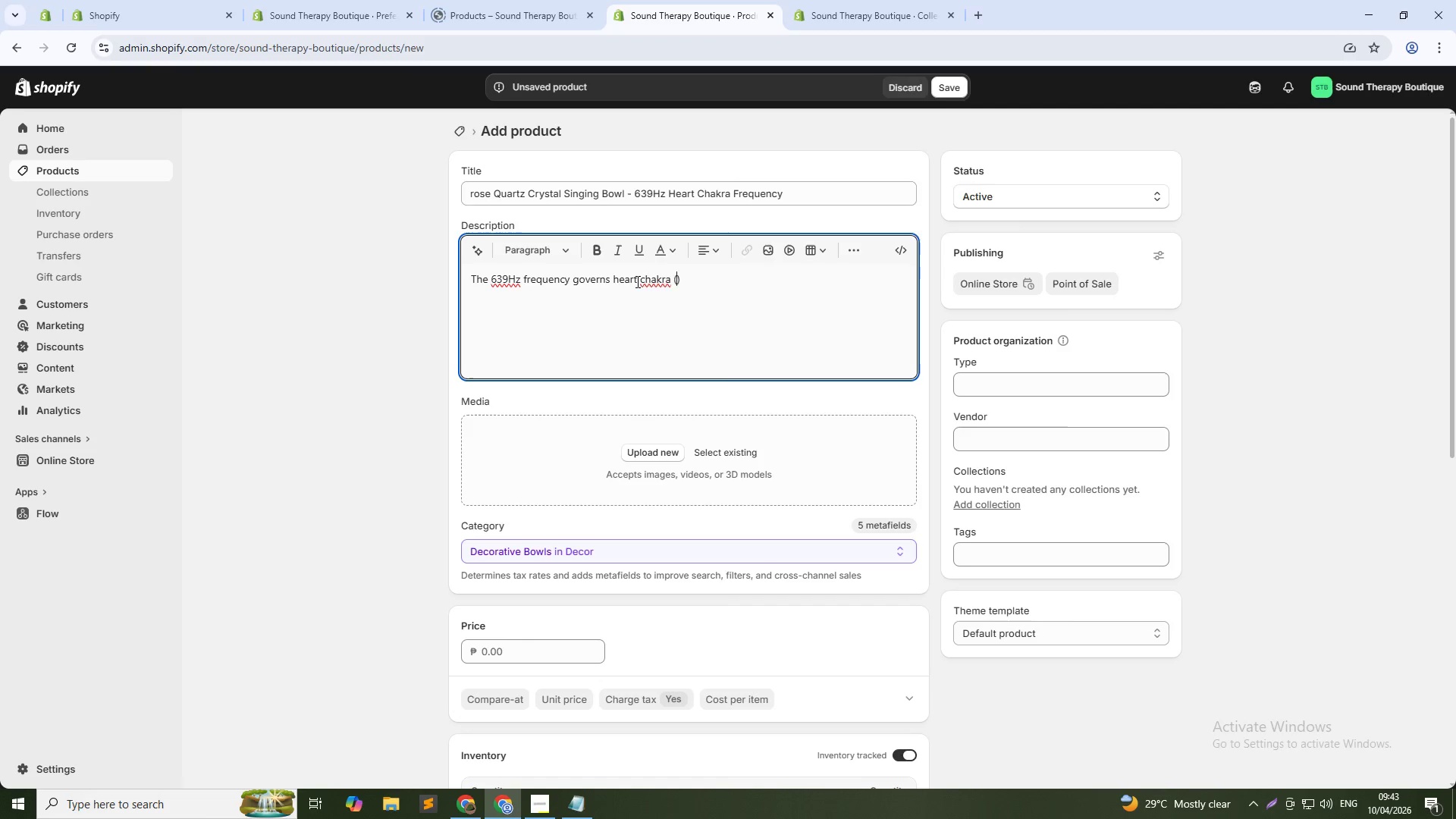 
type(Anahata)
 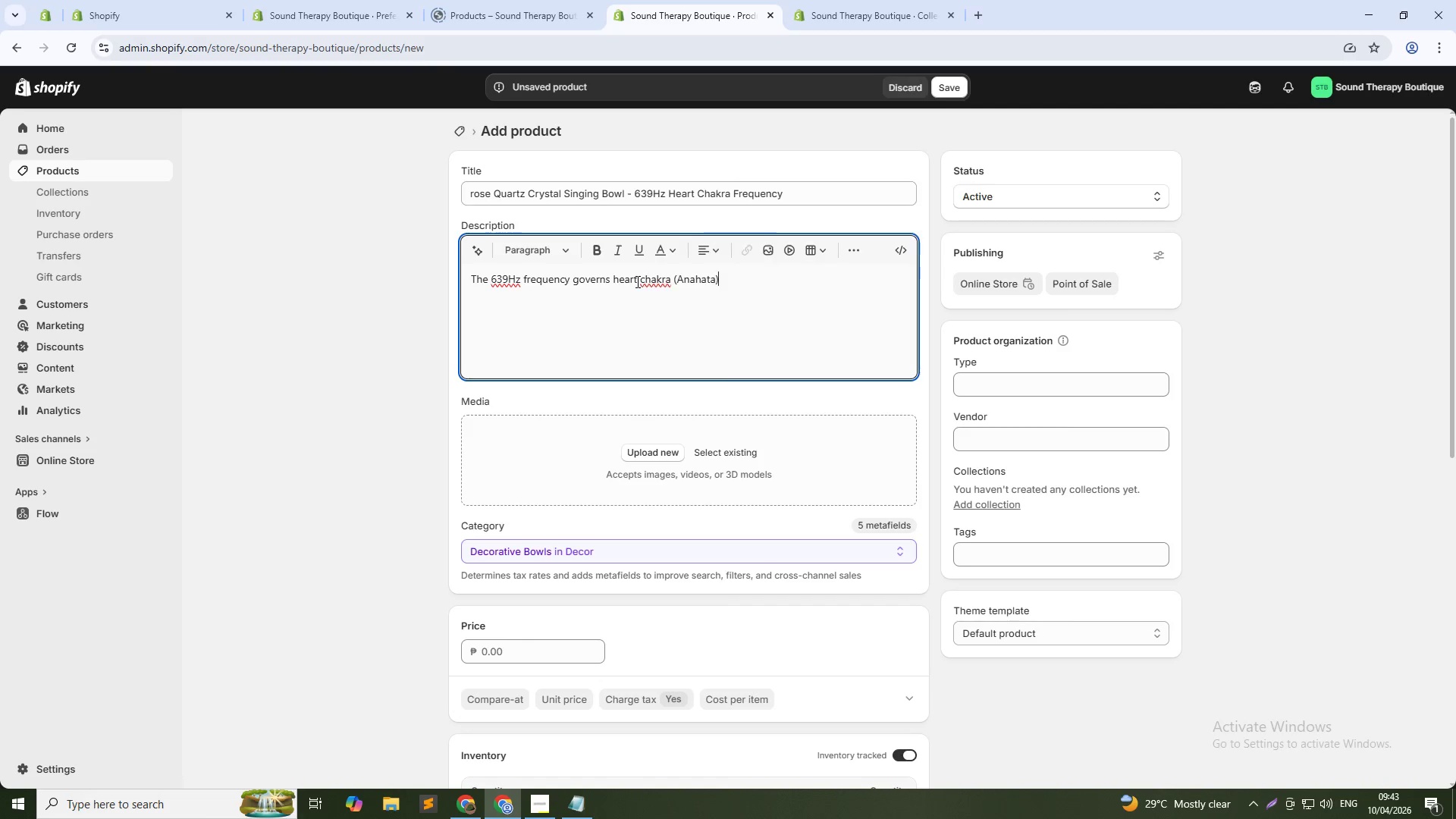 
key(ArrowDown)
 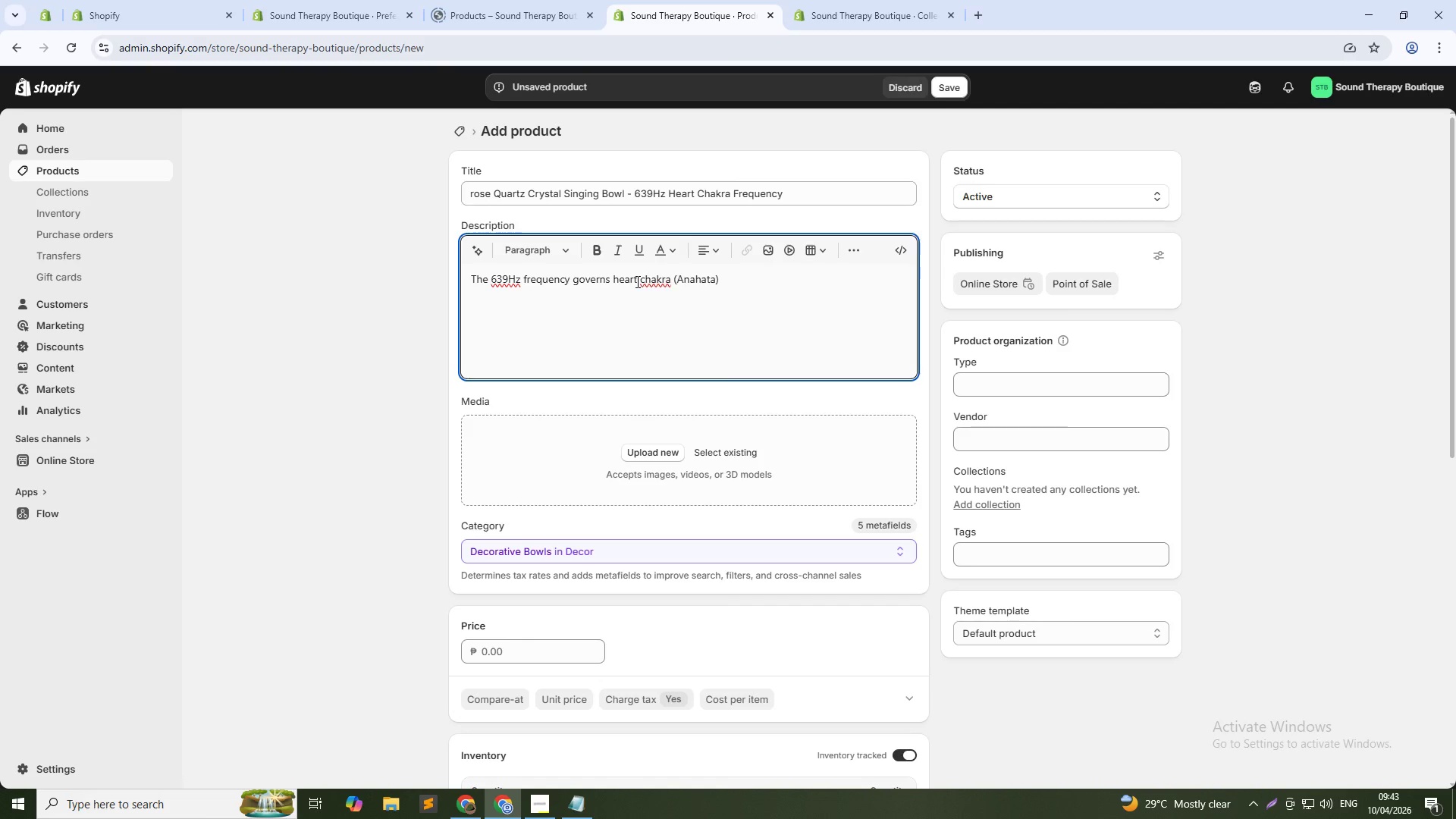 
type( healing, relationship, and emotional harmony. This rose quartz singing bowl m)
key(Backspace)
type(emits a soft o)
key(Backspace)
type(pink glow and prodcues a warm, nu)
key(Backspace)
type(rturing tone that )
 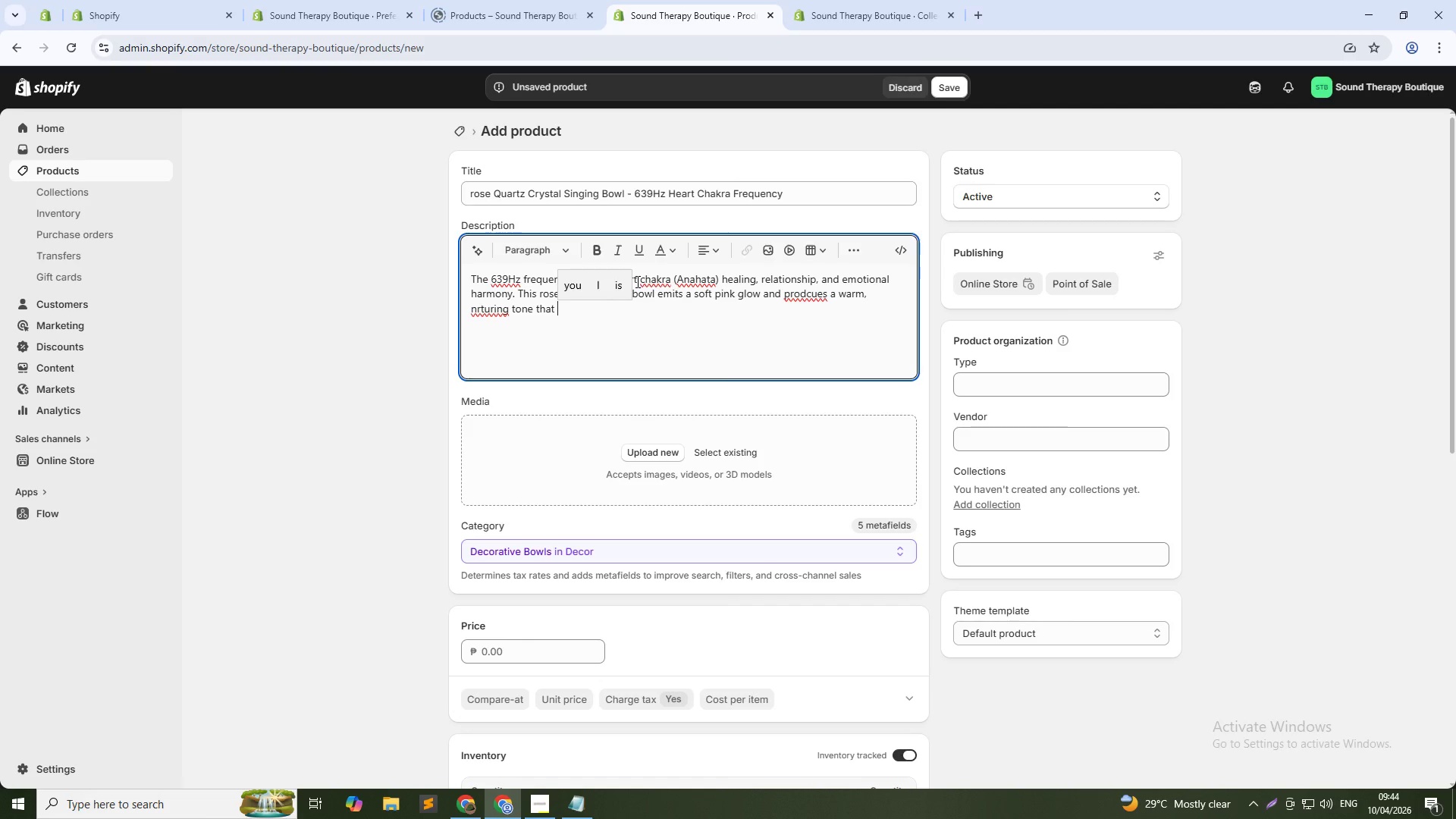 
hold_key(key=ArrowLeft, duration=1.05)
 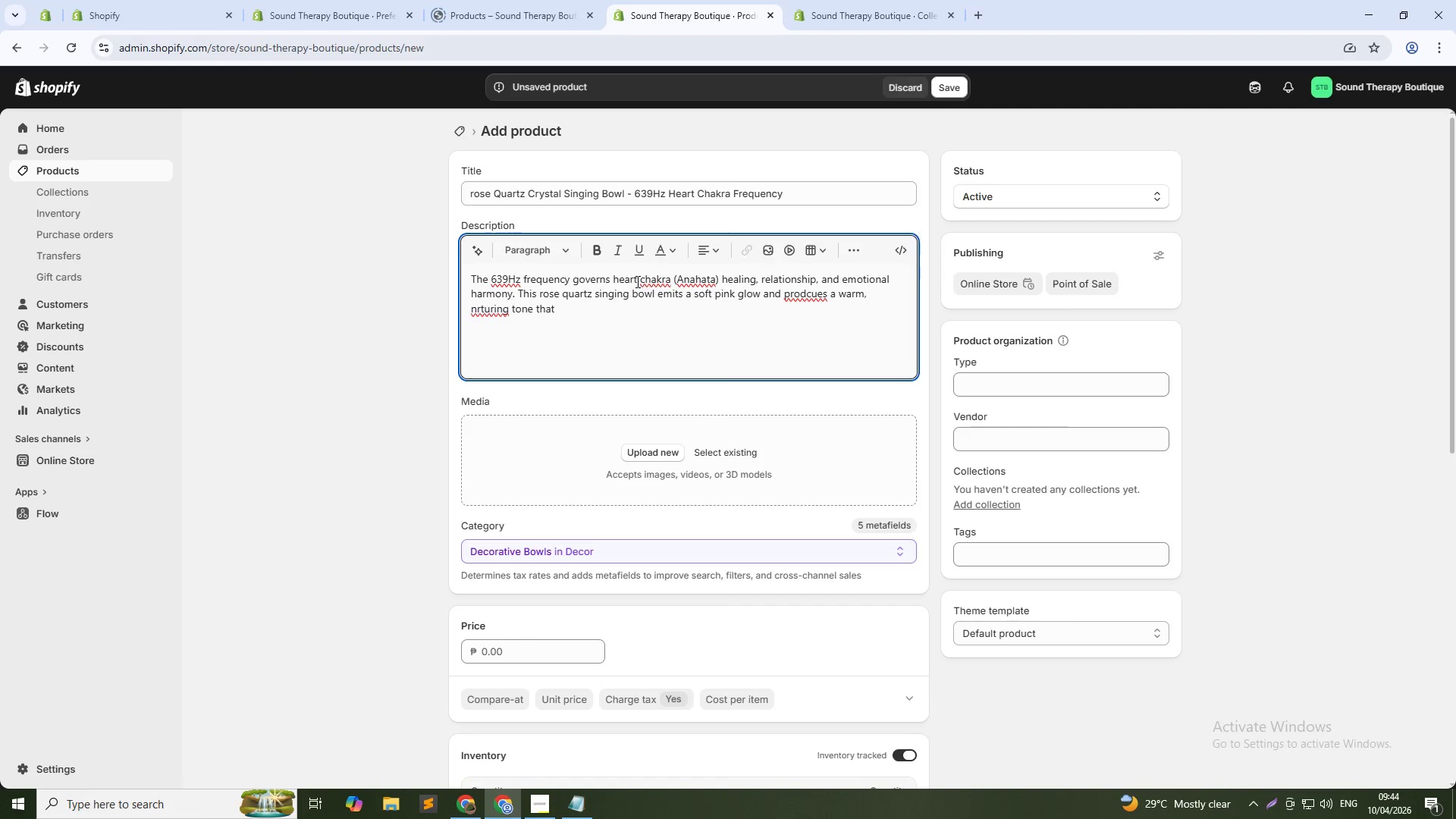 
key(U)
 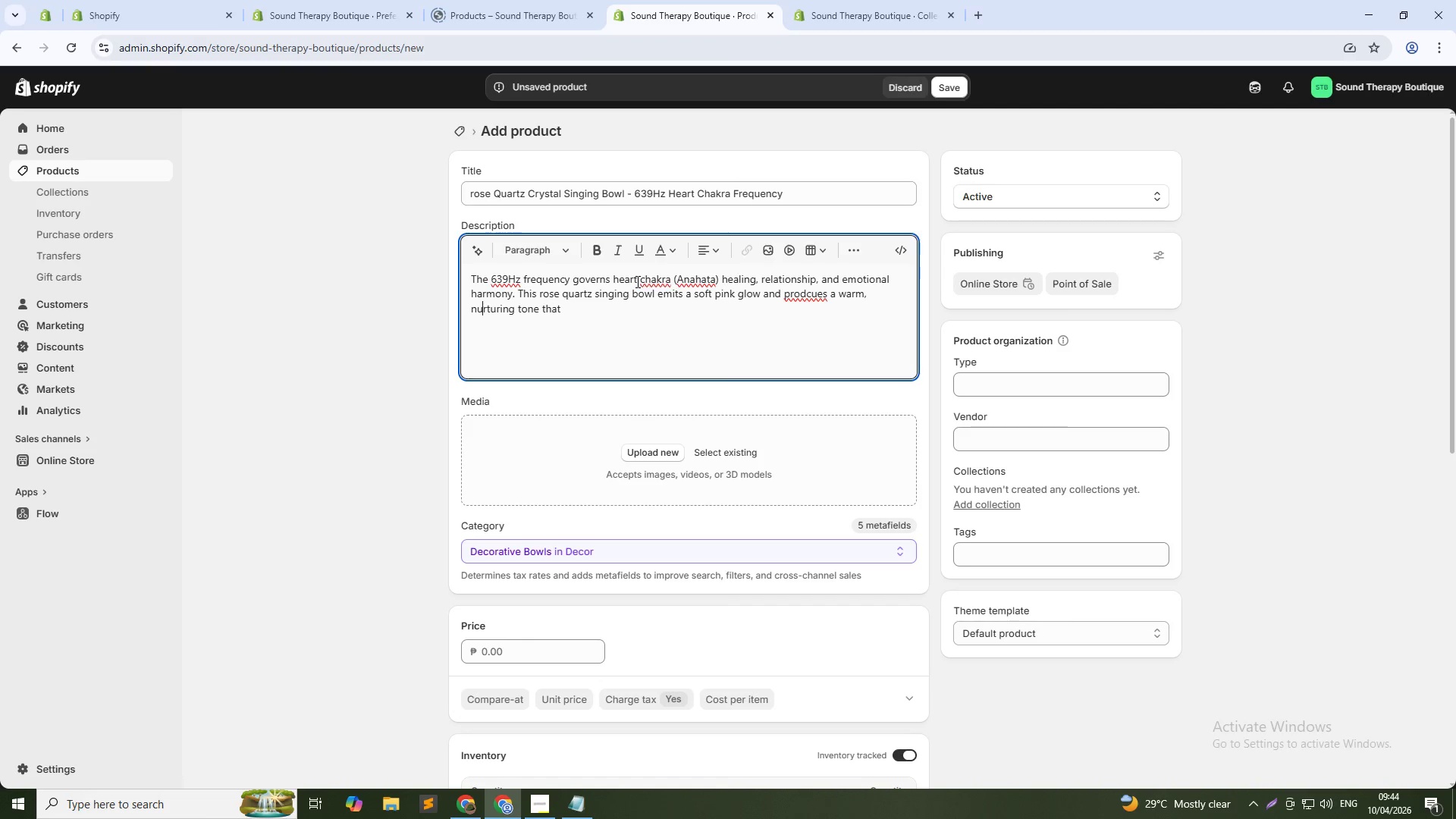 
key(ArrowDown)
 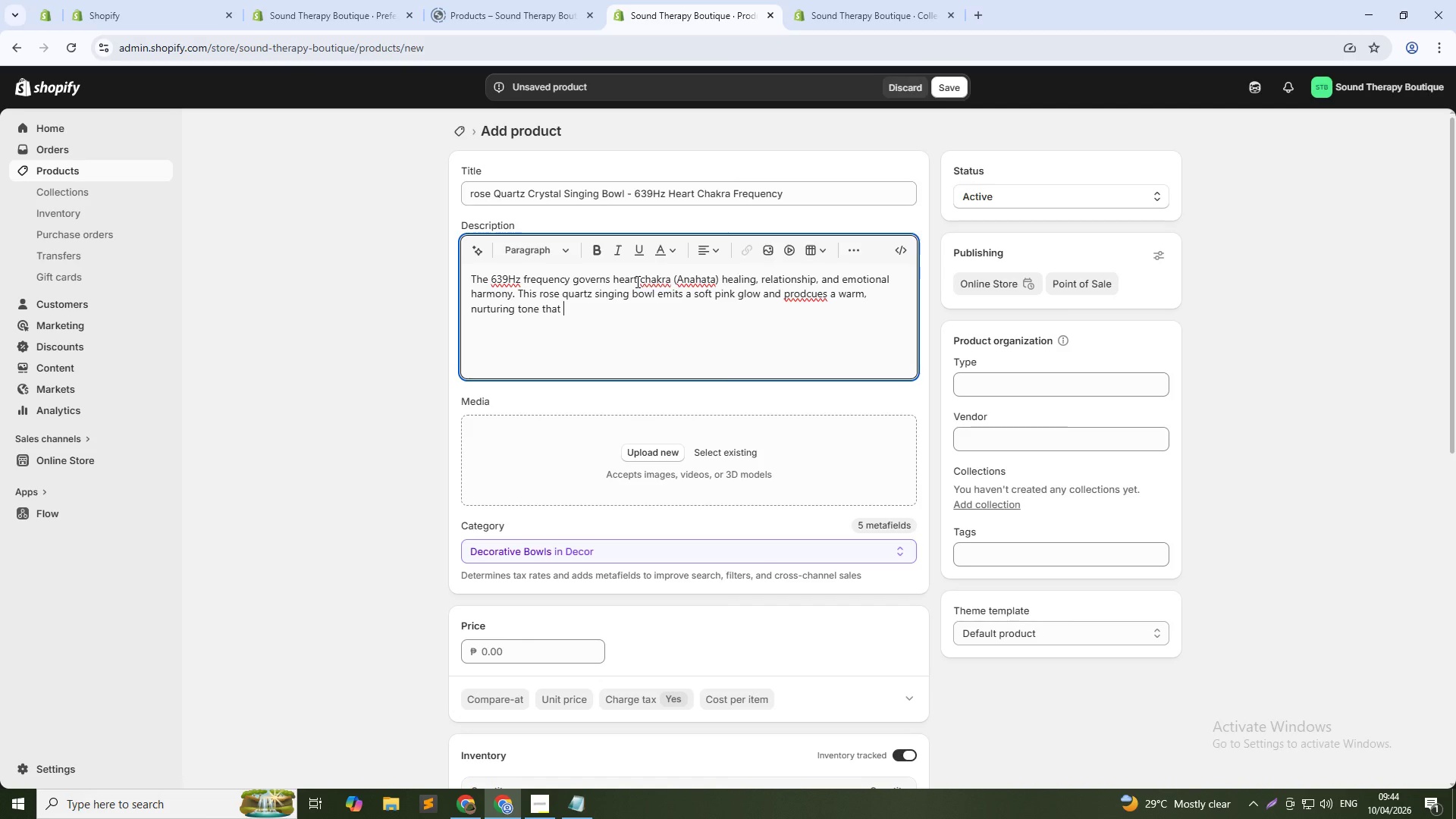 
key(ArrowUp)
 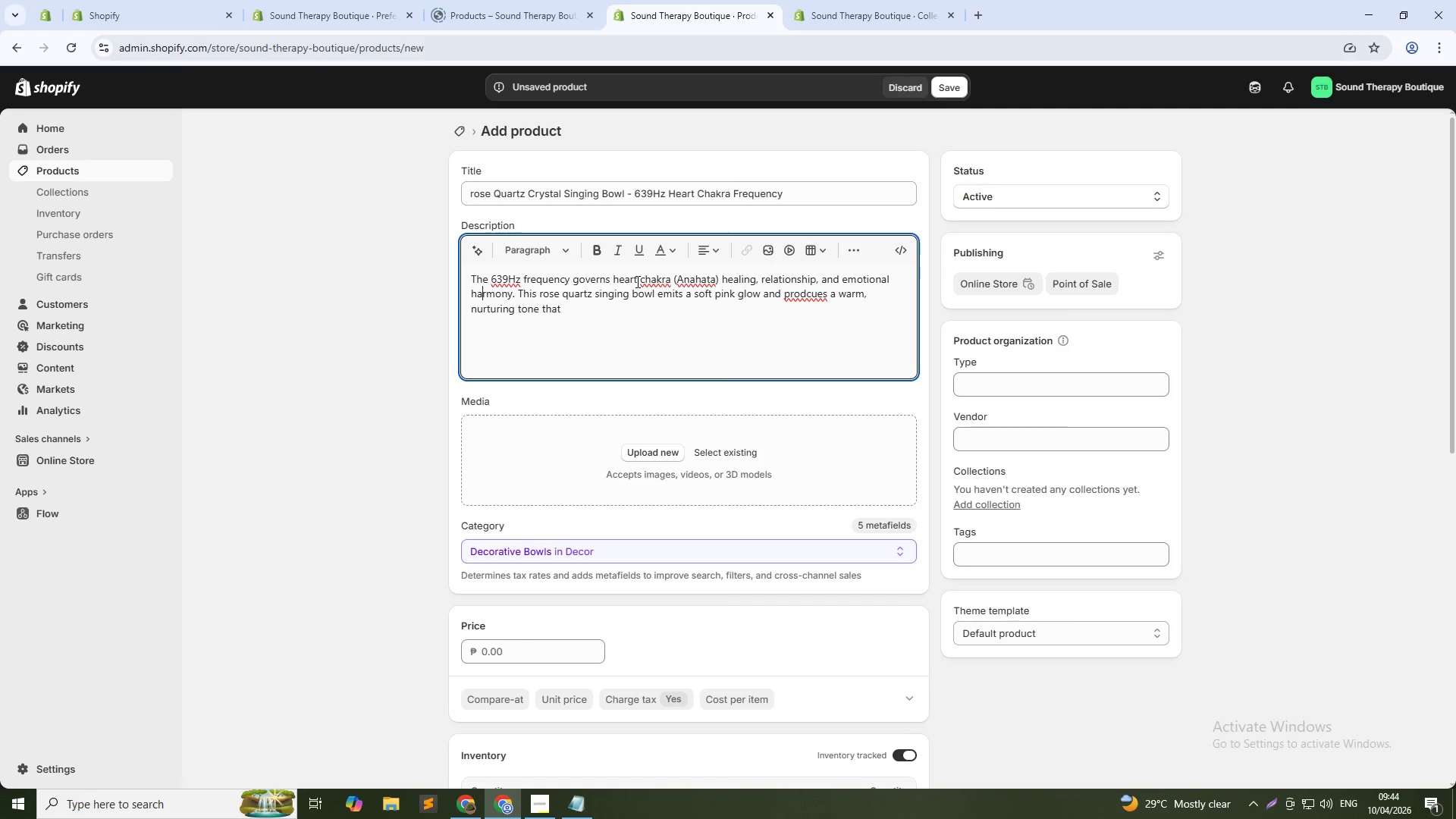 
hold_key(key=ArrowRight, duration=1.5)
 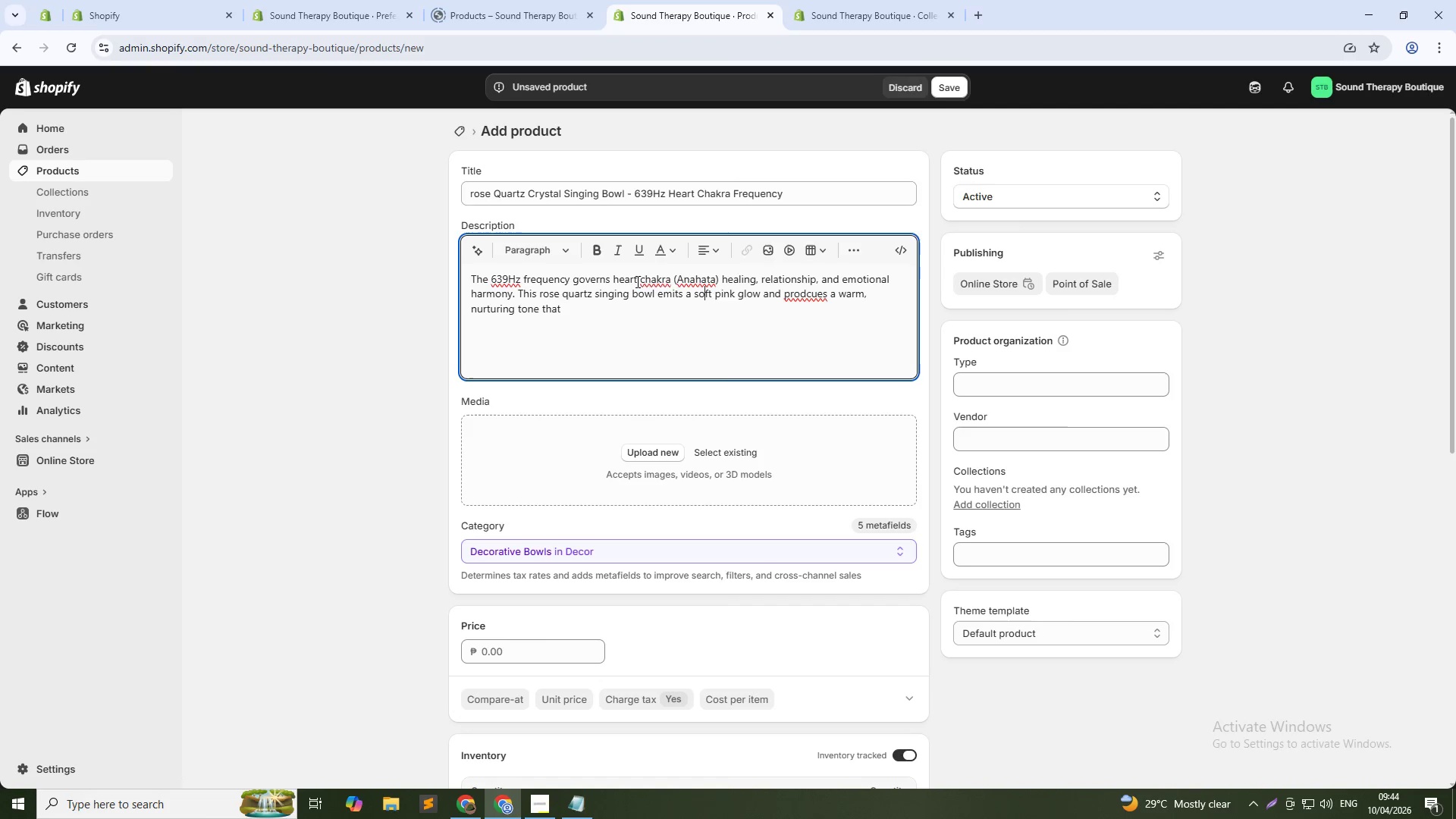 
hold_key(key=ArrowRight, duration=1.31)
 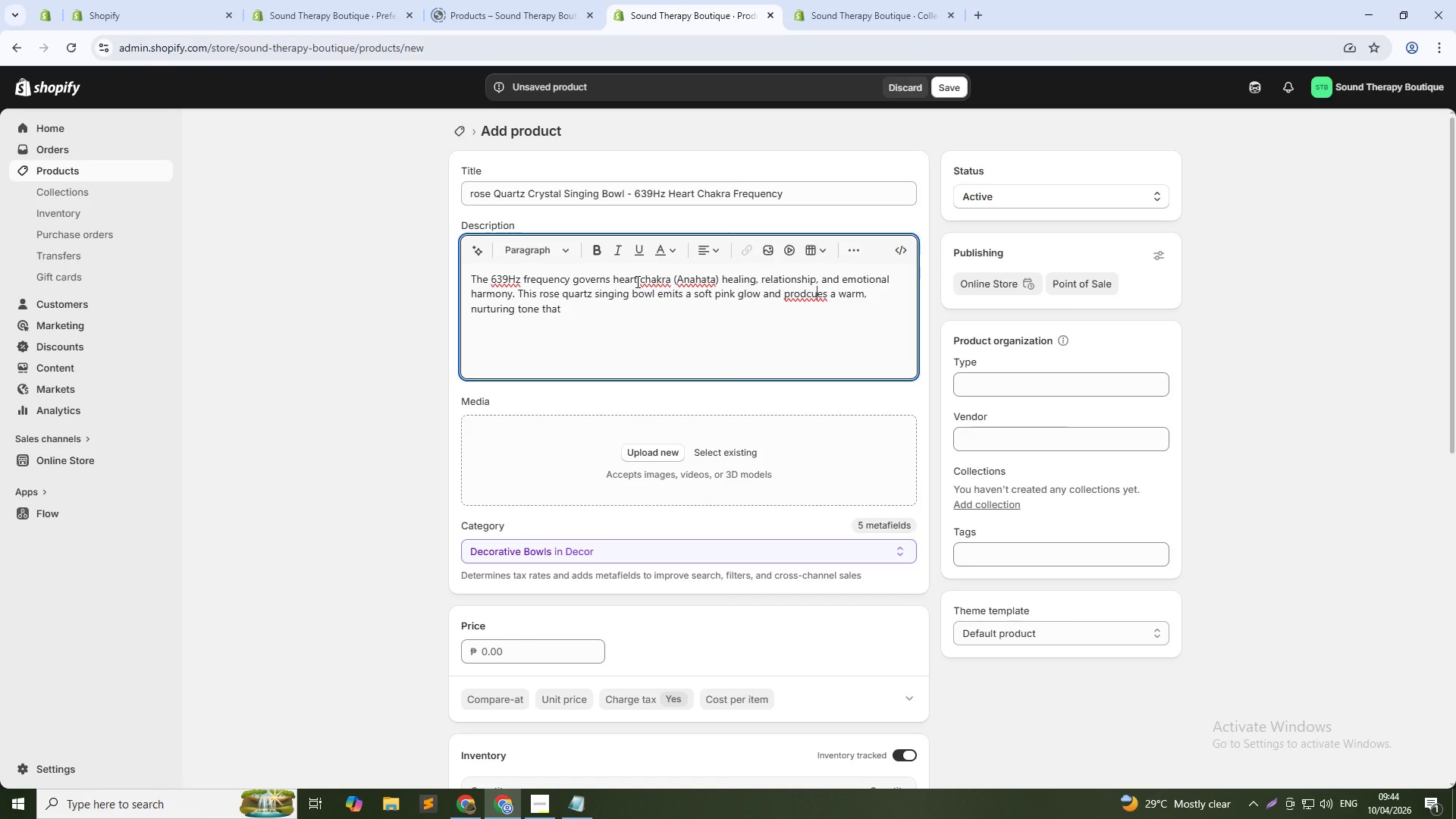 
key(ArrowLeft)
 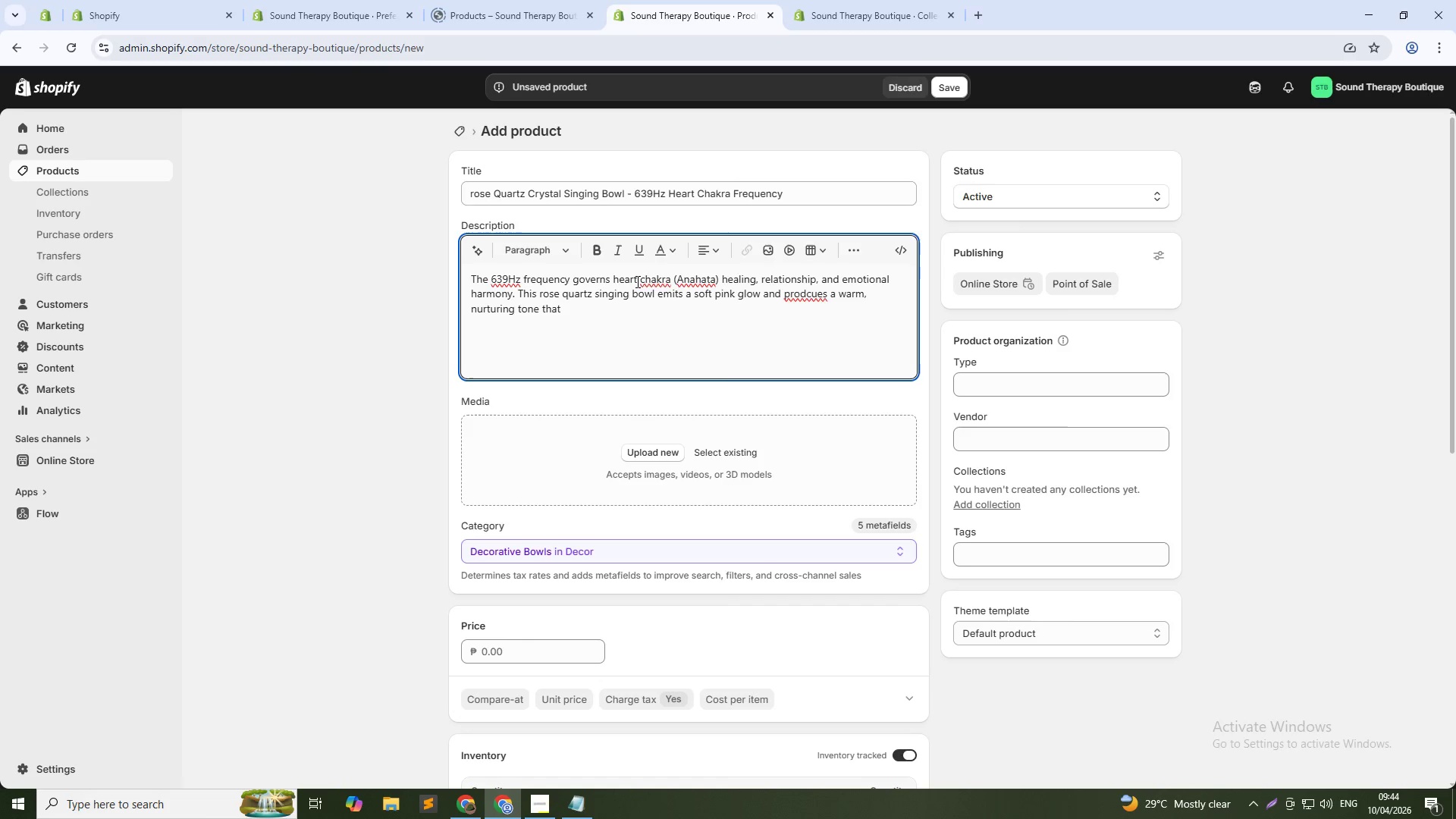 
key(Backspace)
key(Backspace)
type(uc)
 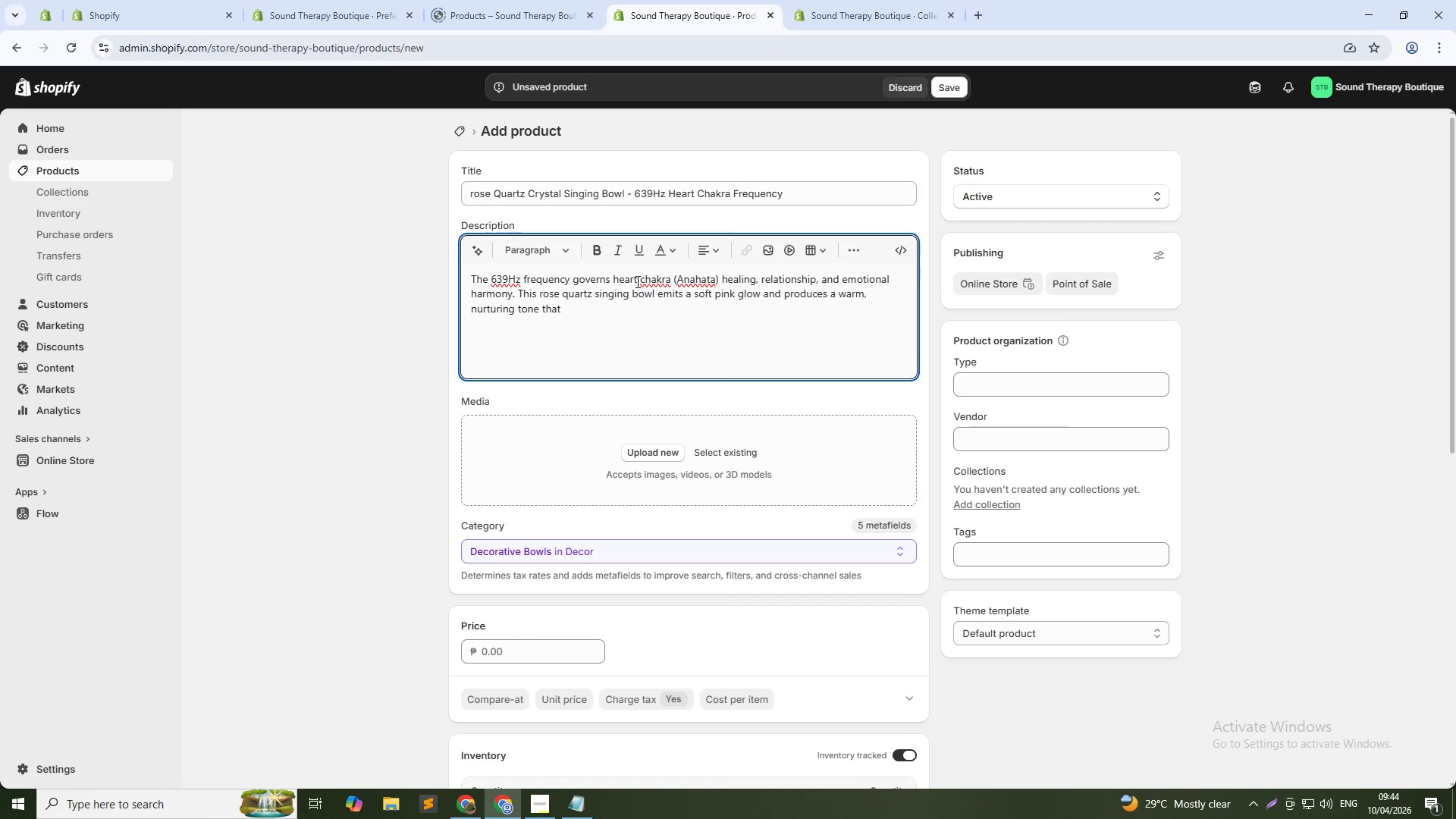 
key(ArrowDown)
 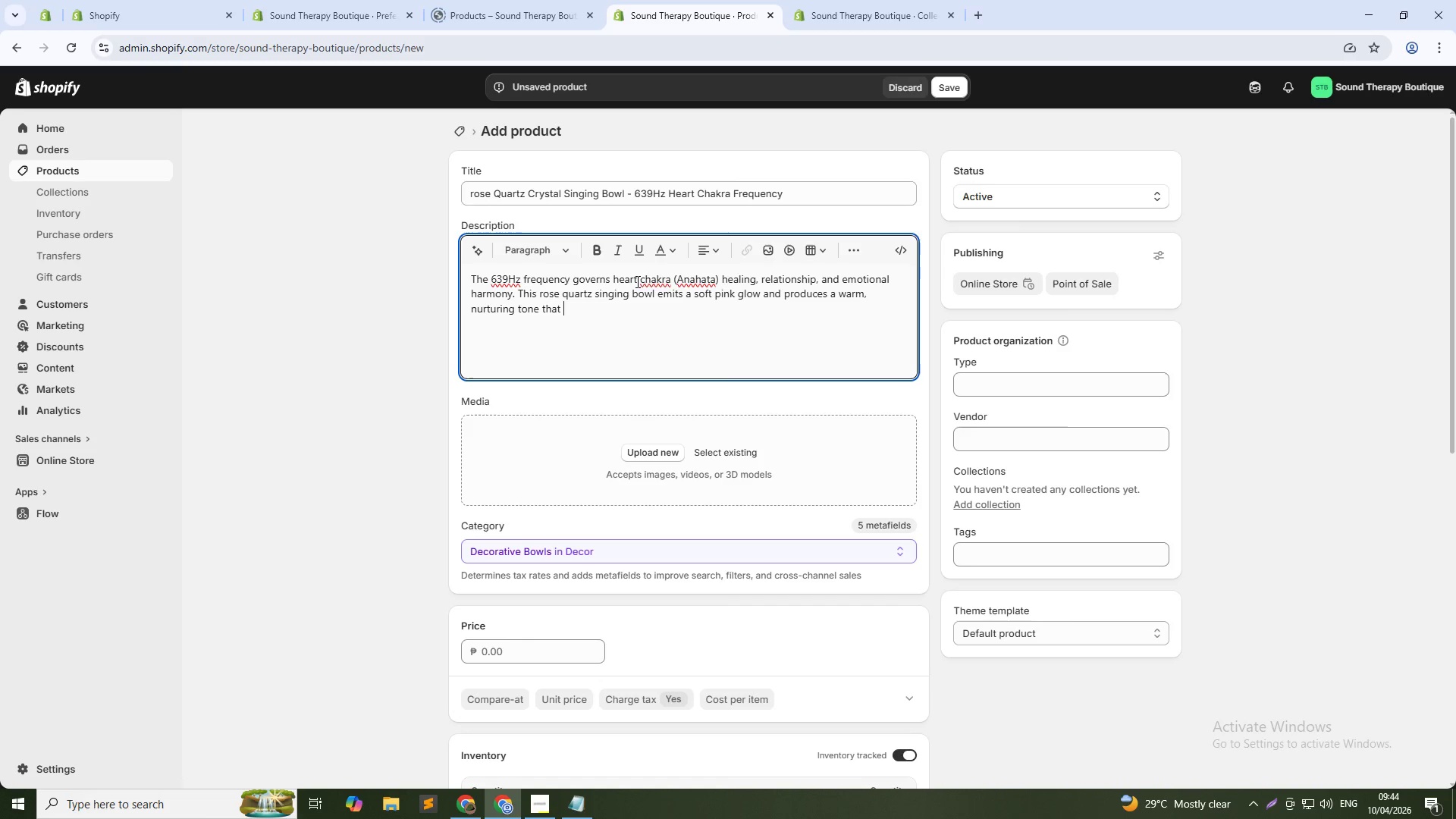 
wait(7.11)
 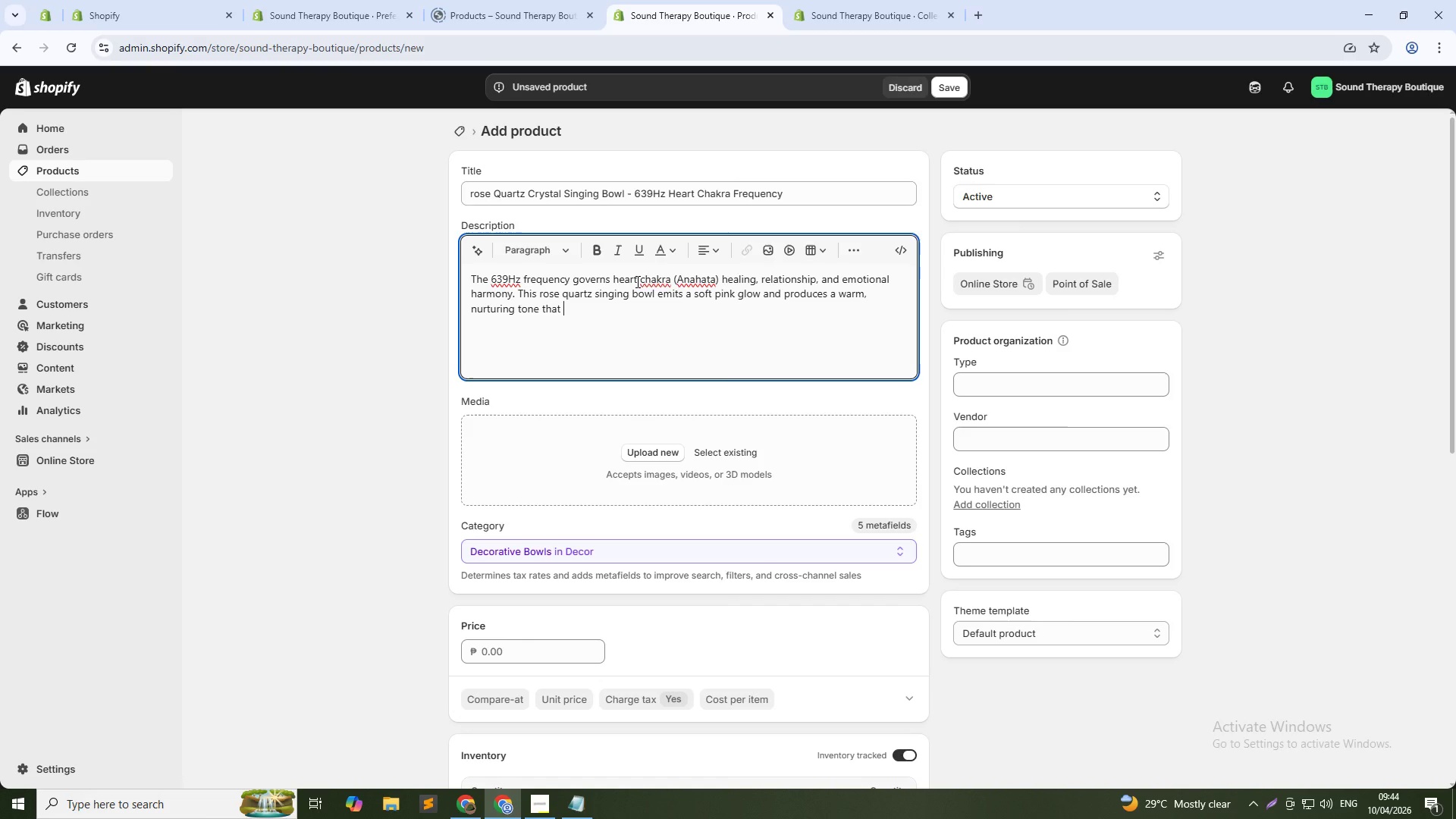 
type(dissolves resentment, encou)
 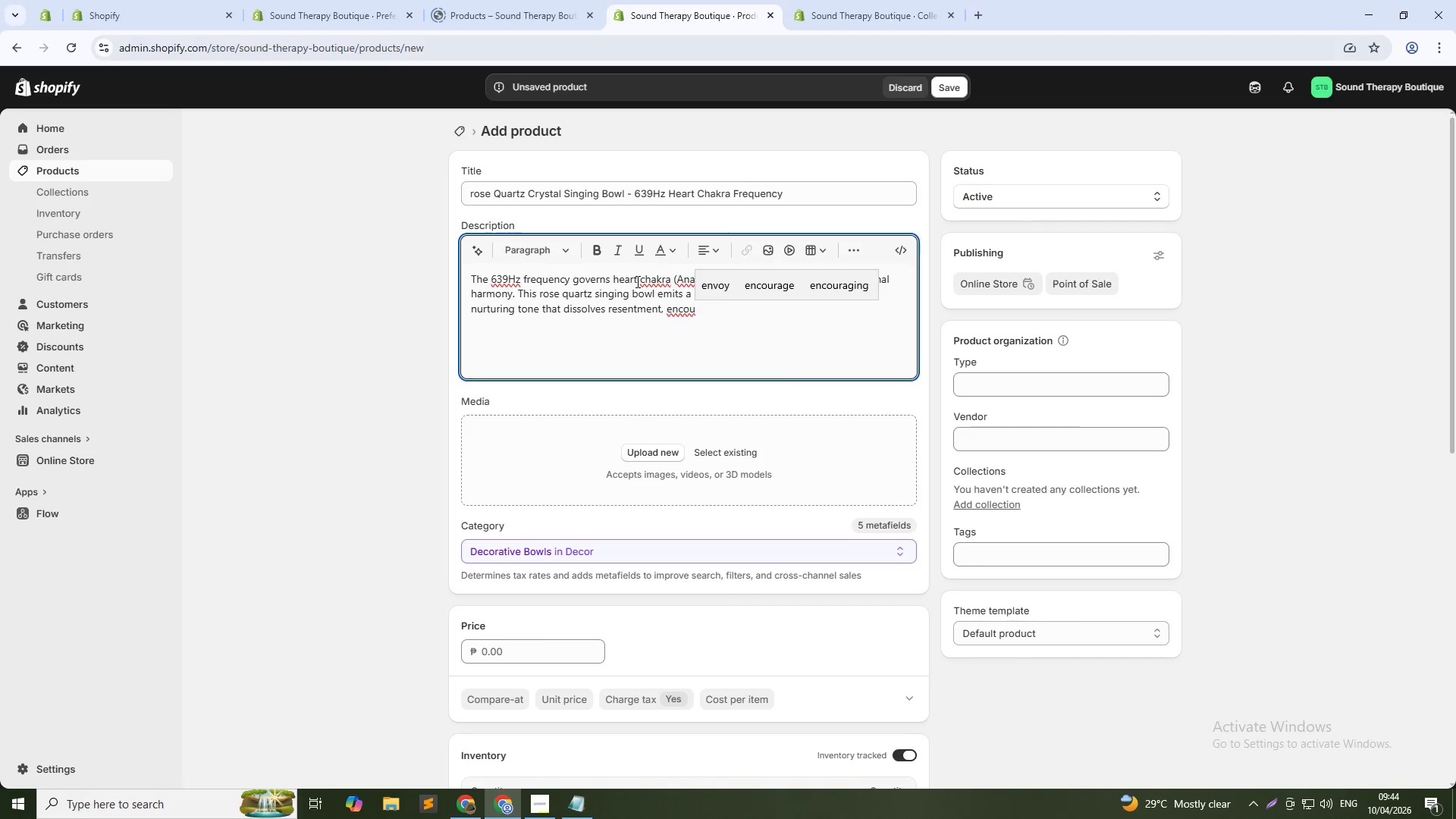 
type(rages fr)
key(Backspace)
type(orgive)
 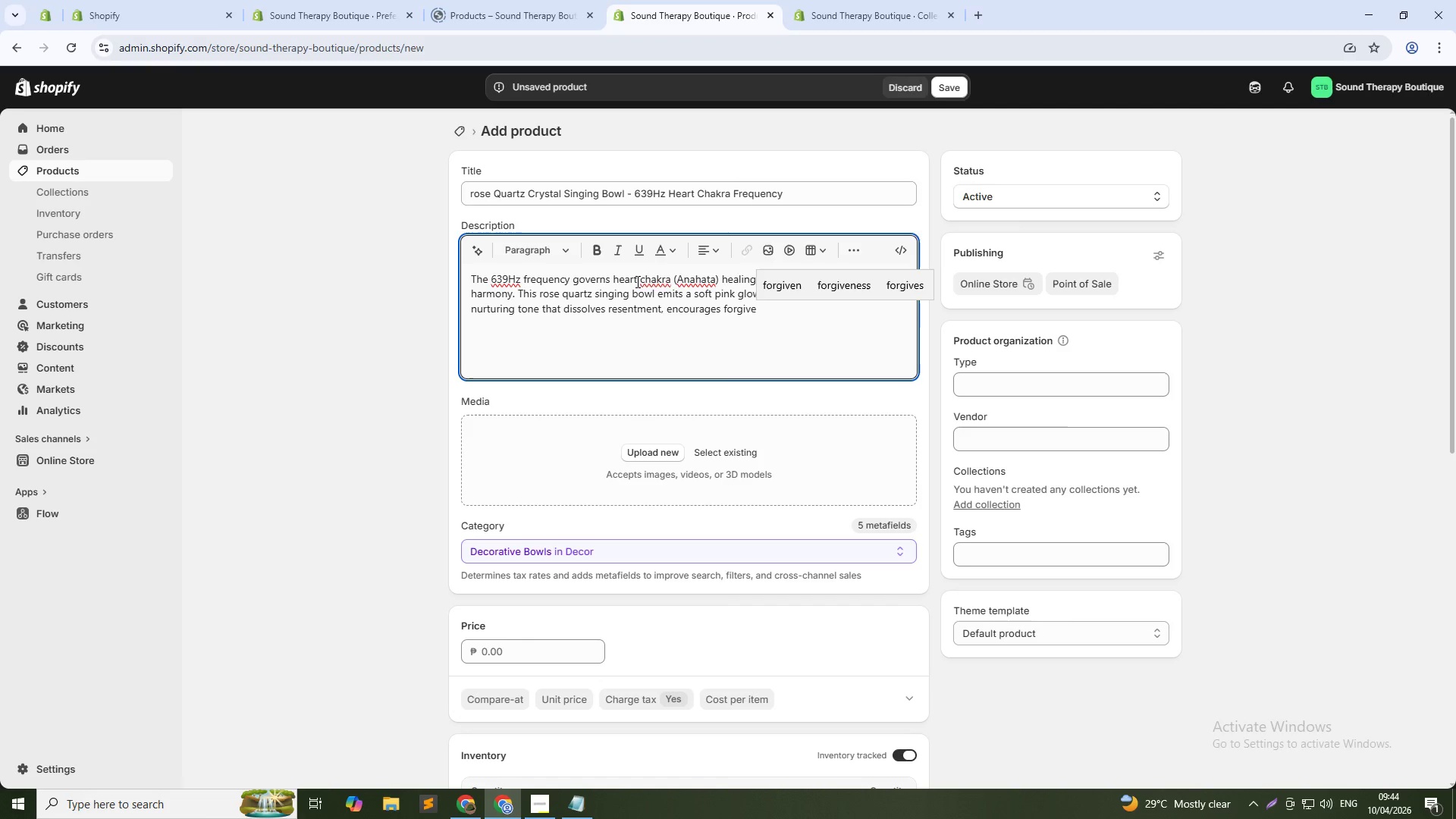 
wait(7.8)
 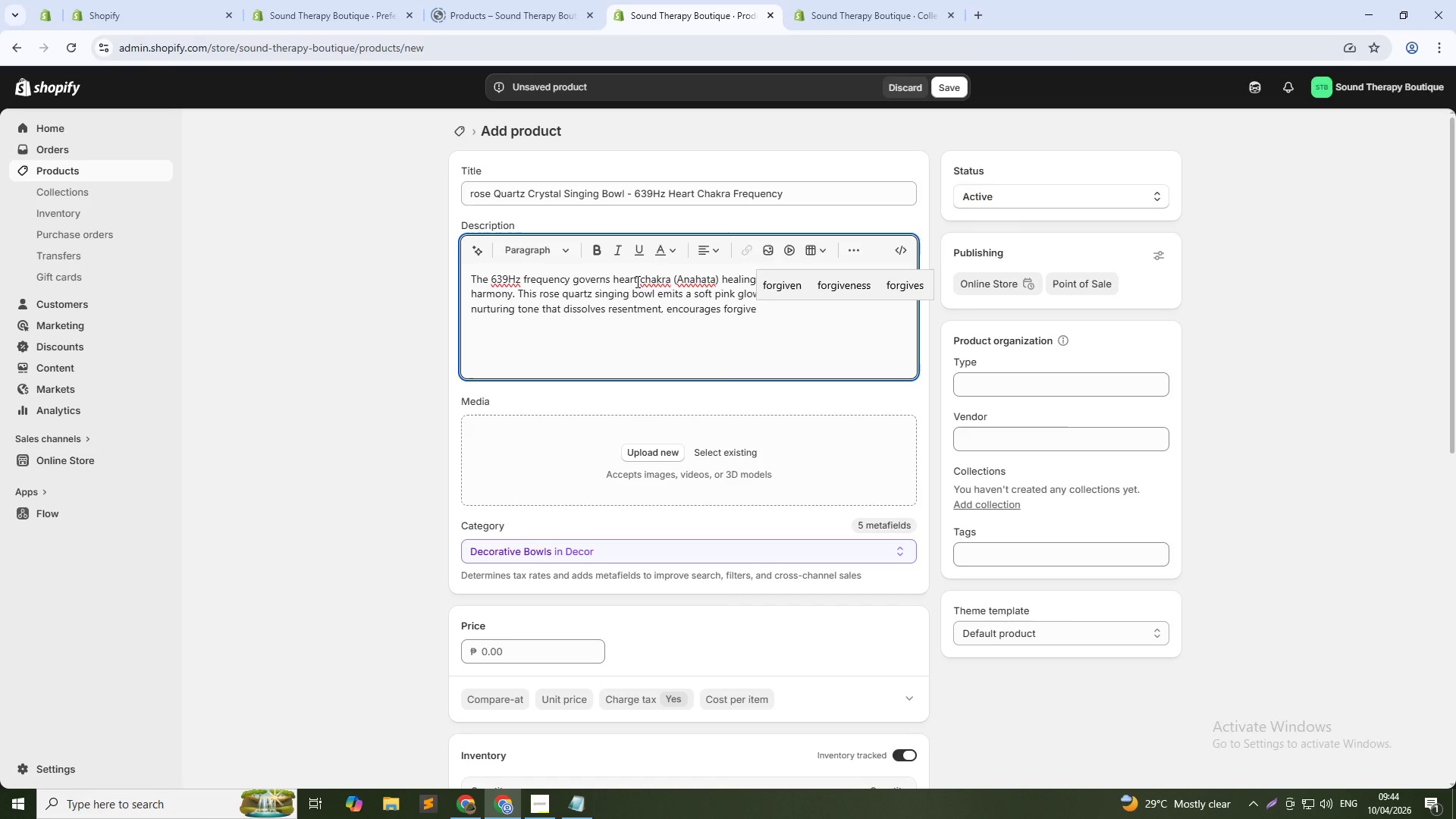 
type(ness, and attracts loving connections. IDeal for co)
key(Backspace)
type(ouples therapy, self-love rituals, and grief work. The bowl is carved from a single block of natural)
 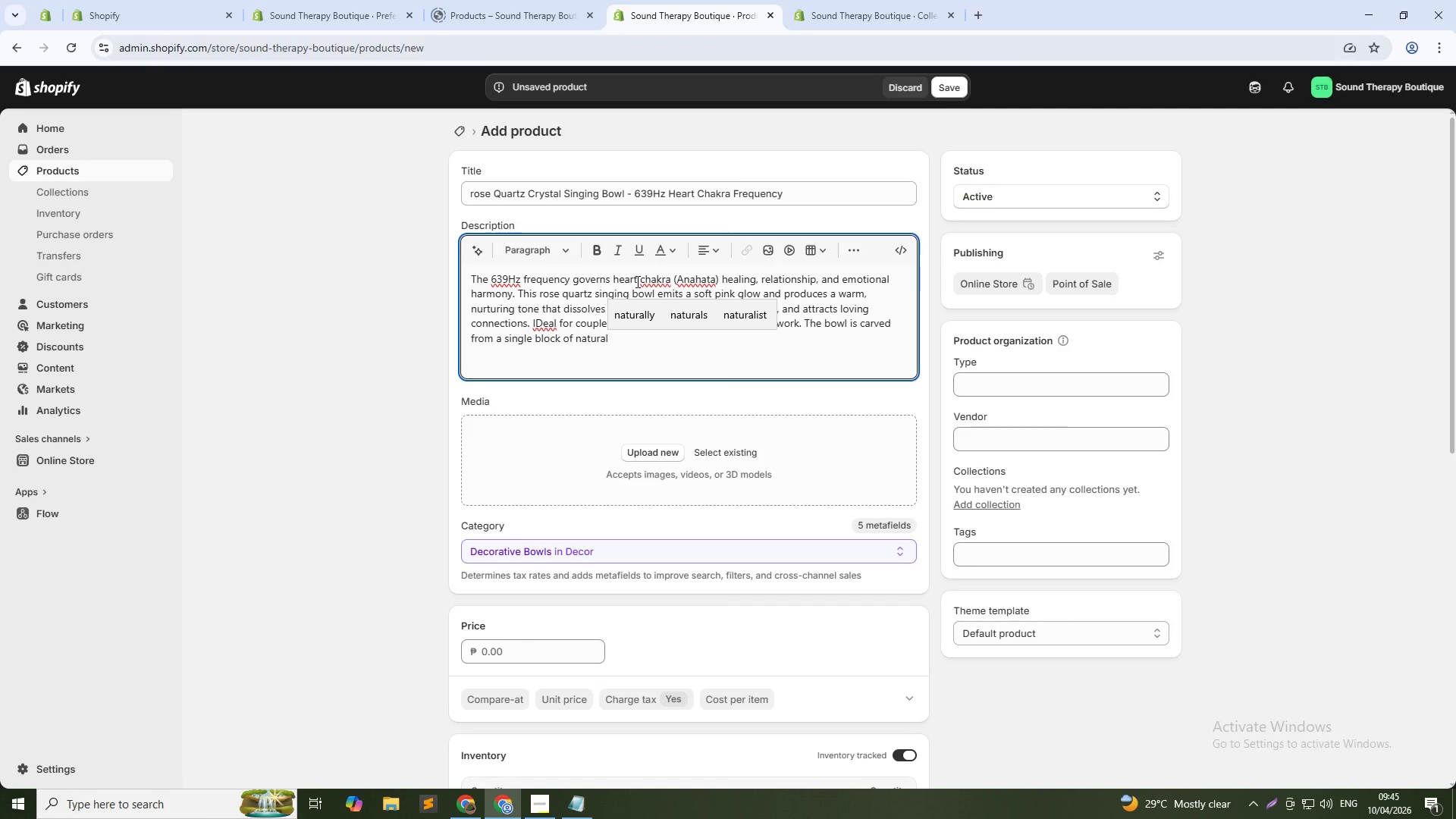 
key(ArrowUp)
 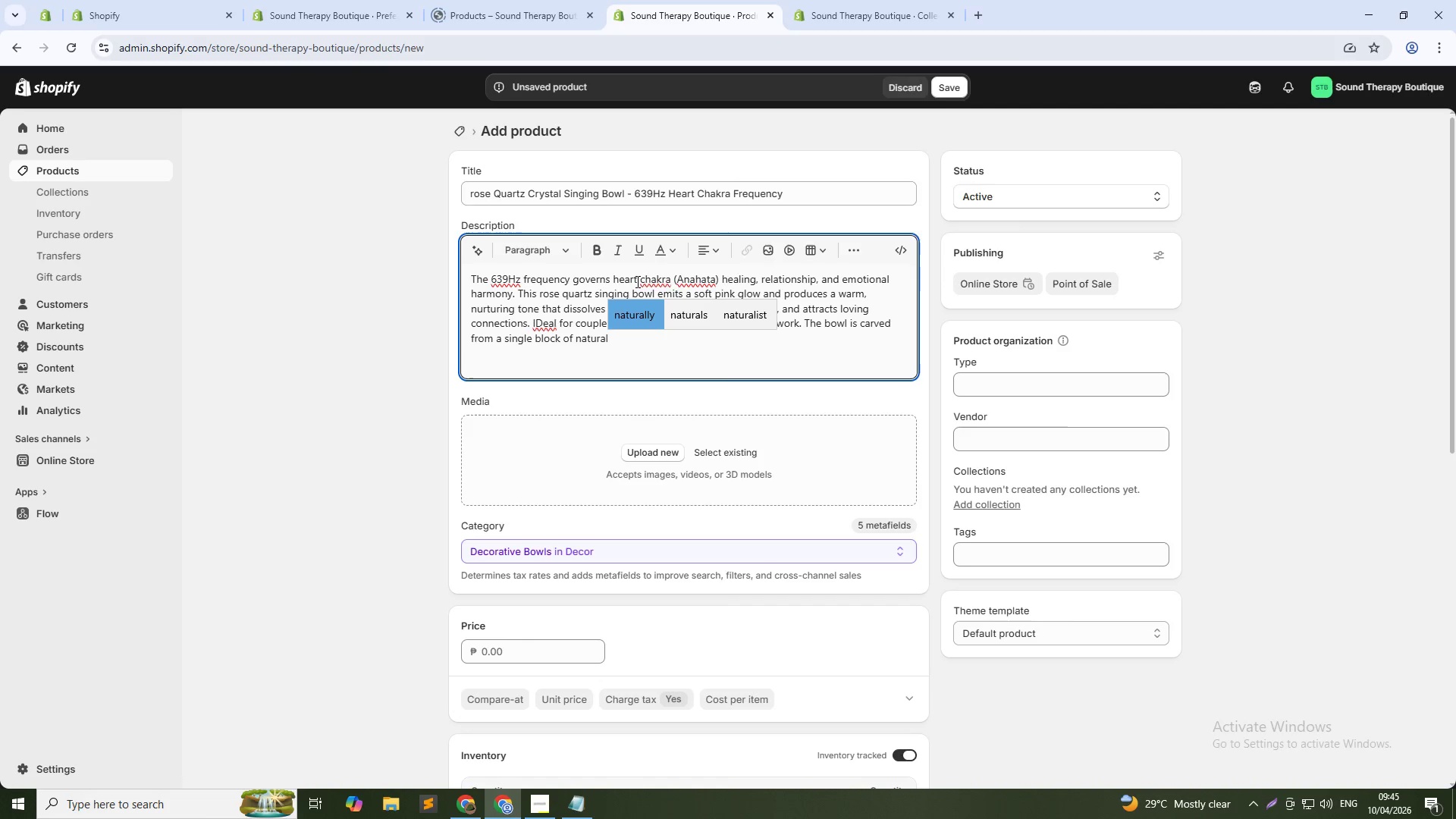 
key(ArrowLeft)
 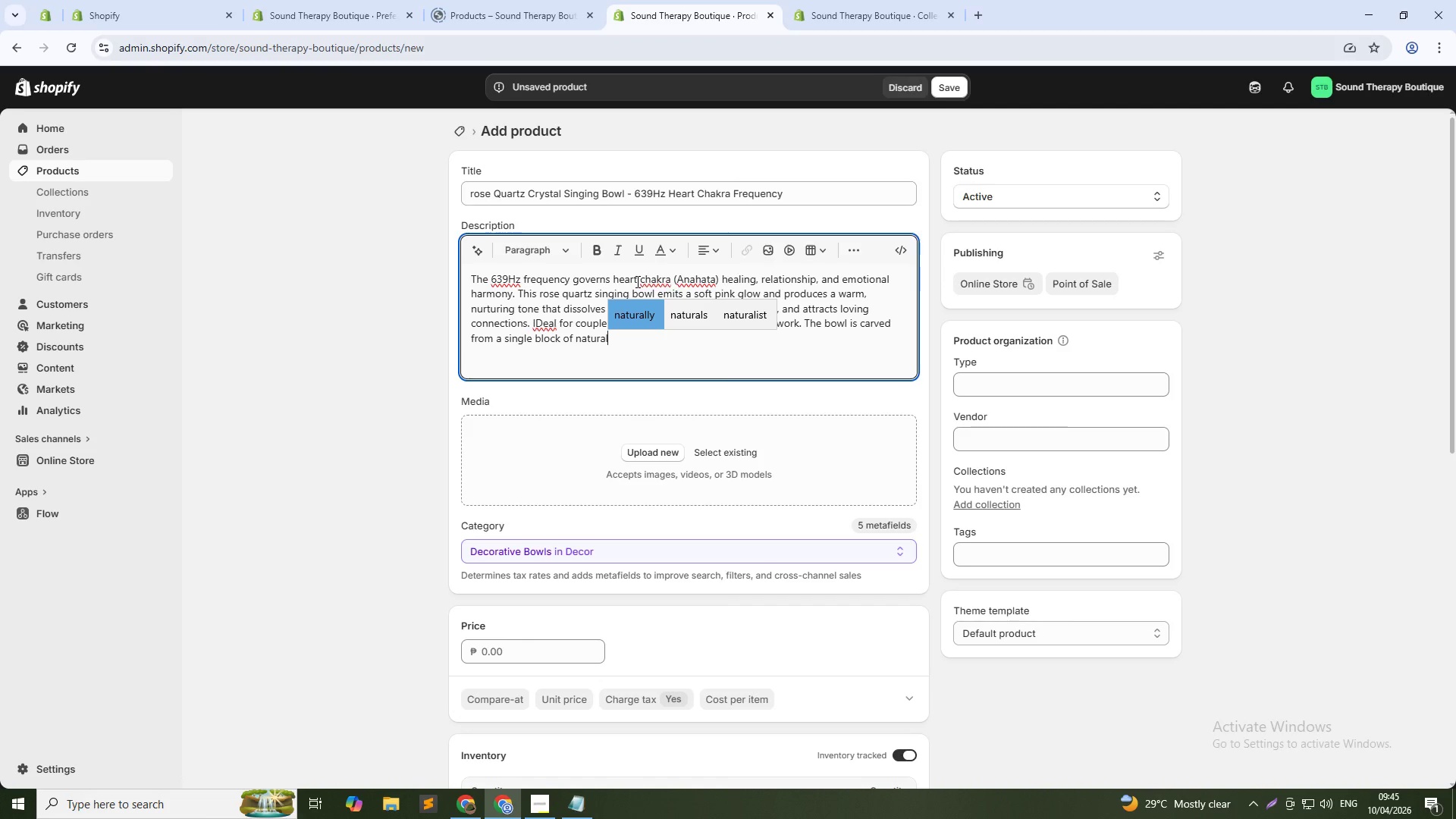 
key(ArrowLeft)
 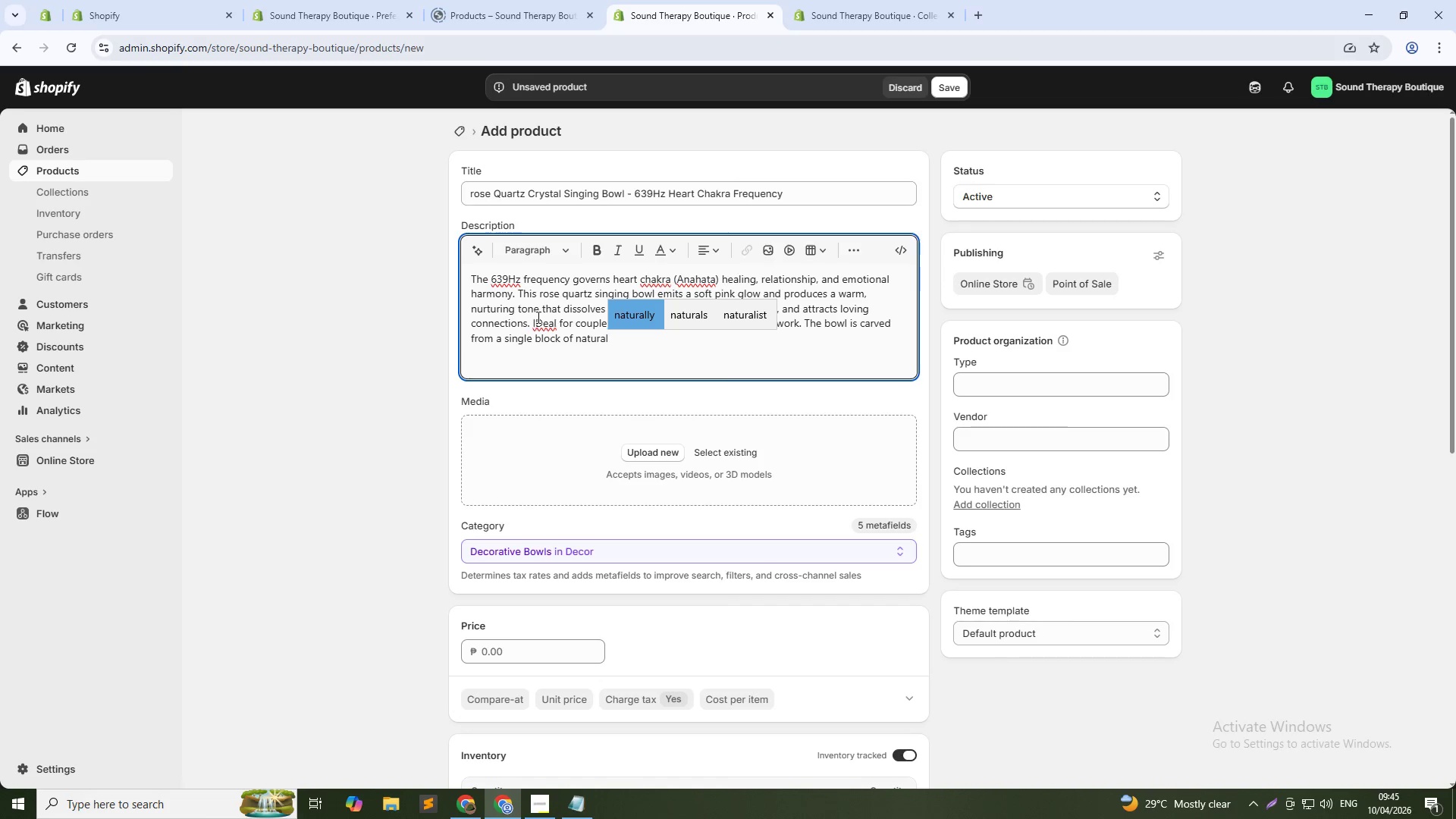 
left_click([548, 322])
 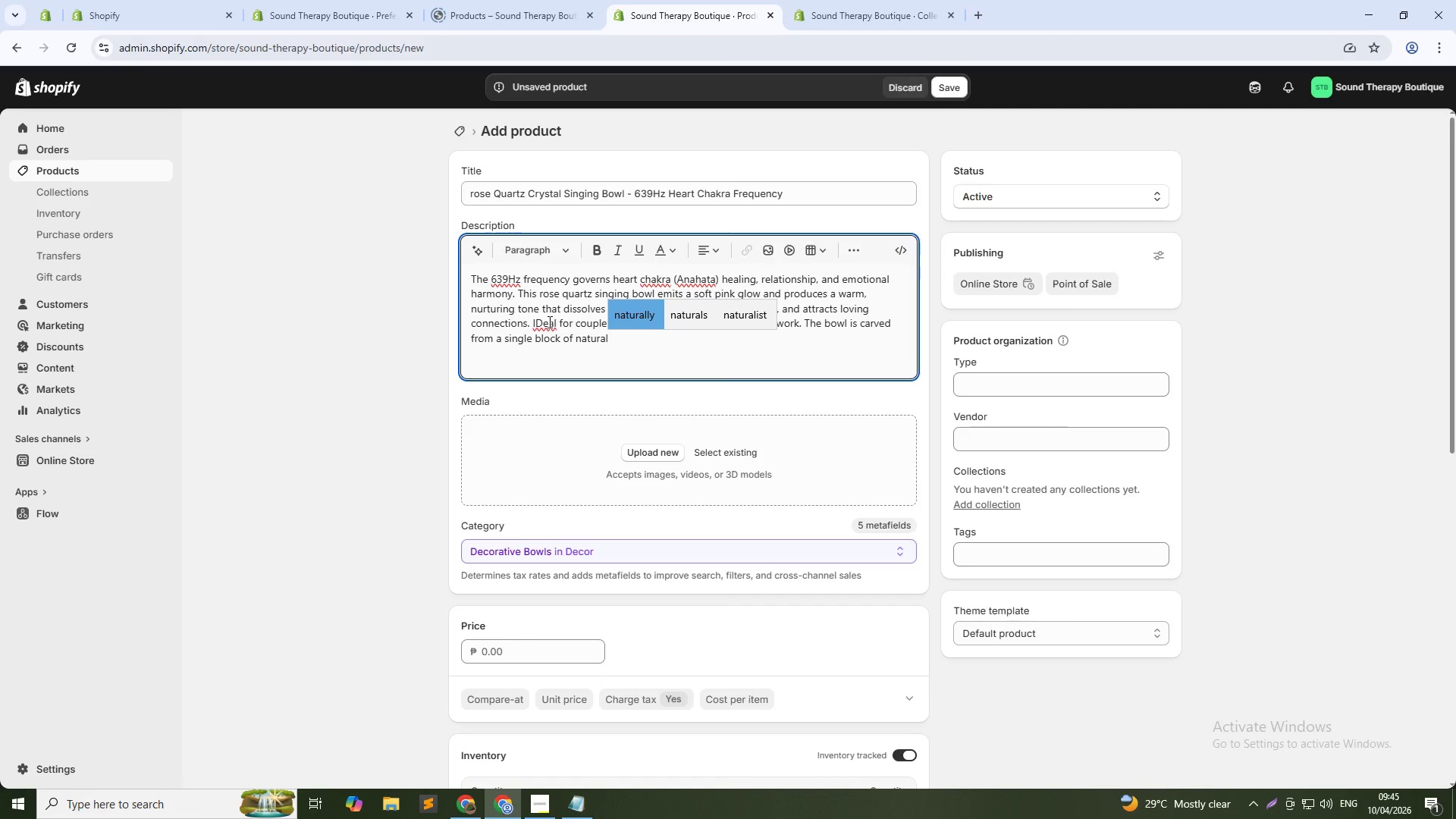 
key(ArrowLeft)
 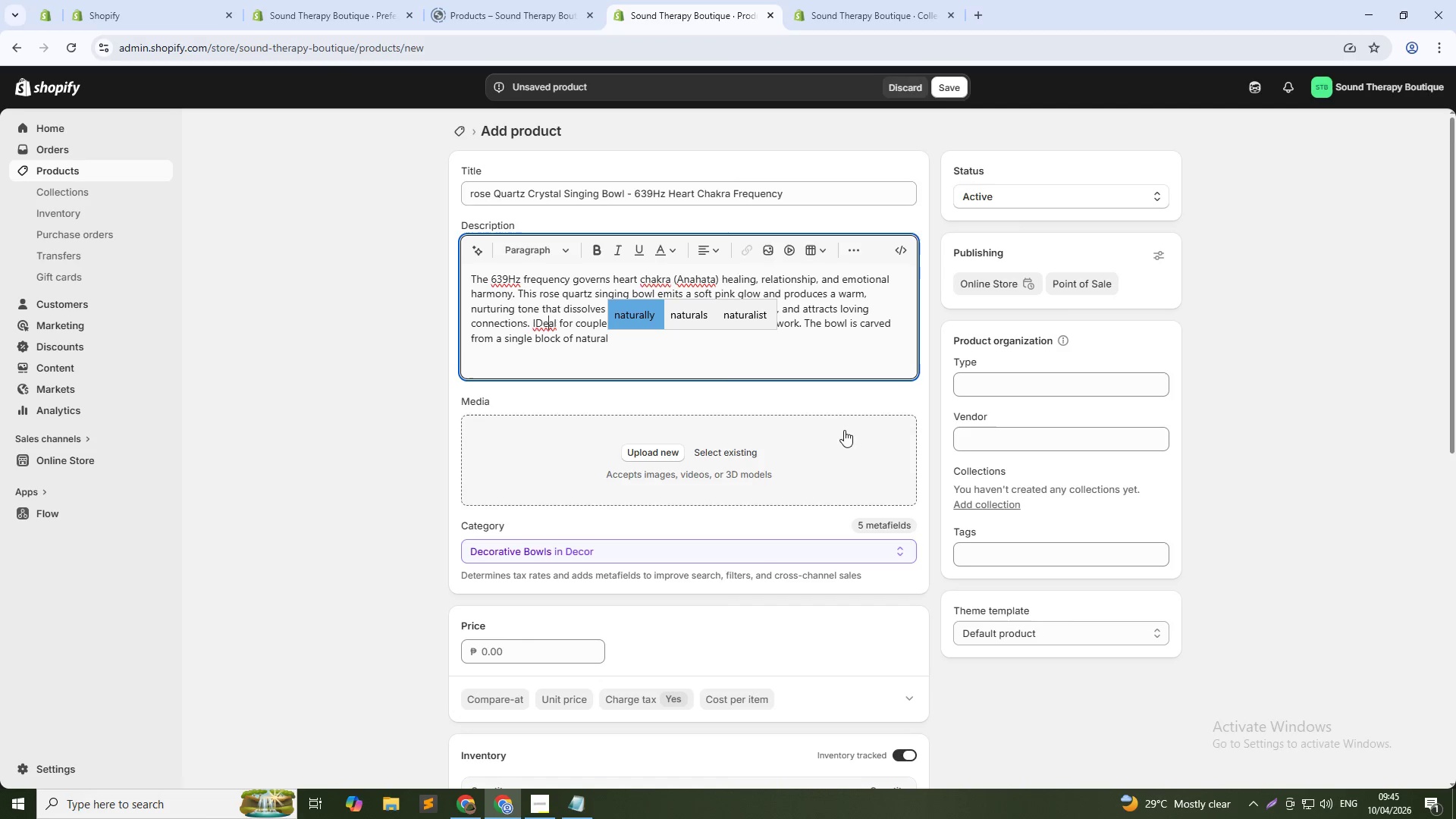 
key(Escape)
 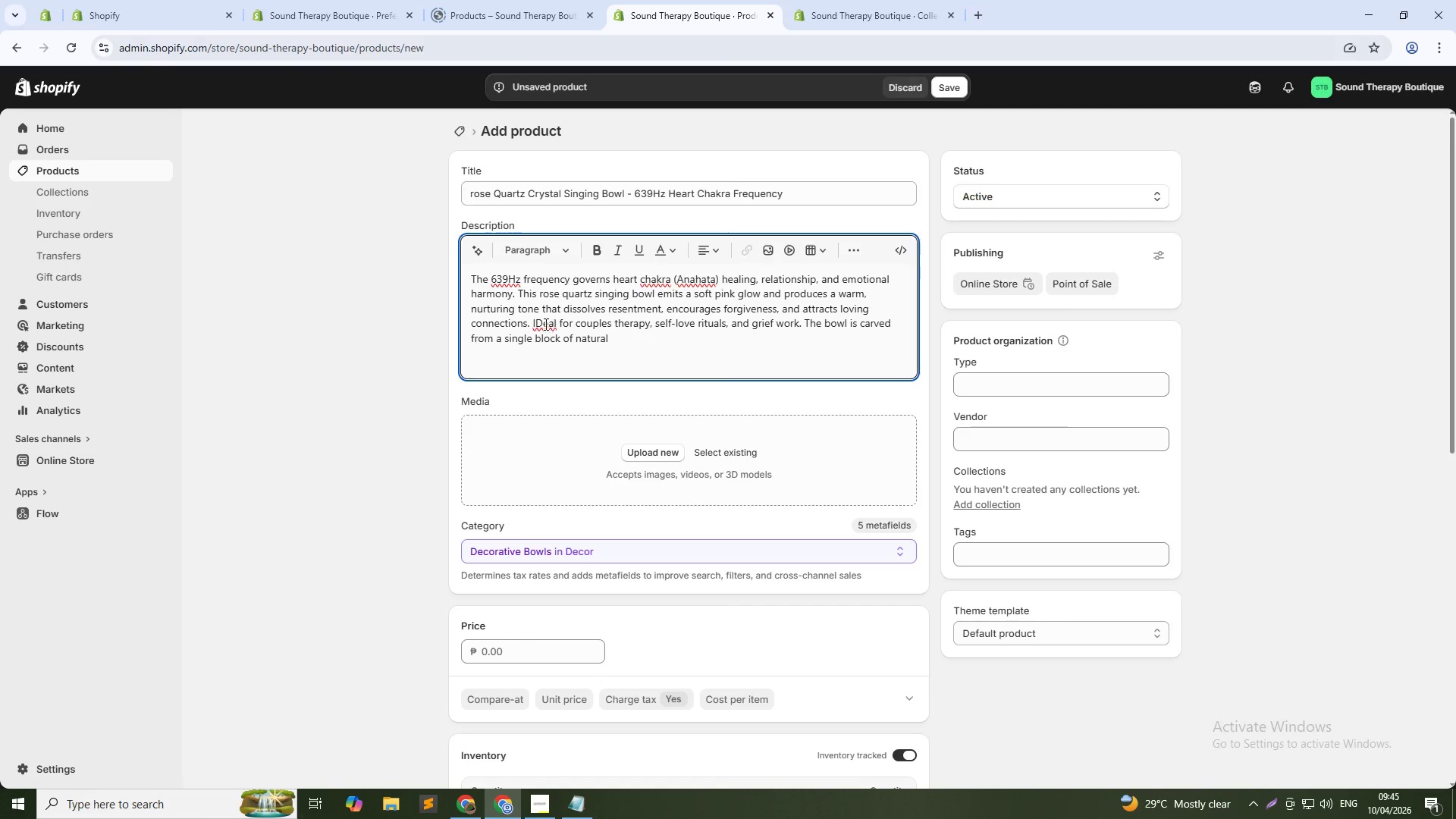 
left_click([541, 324])
 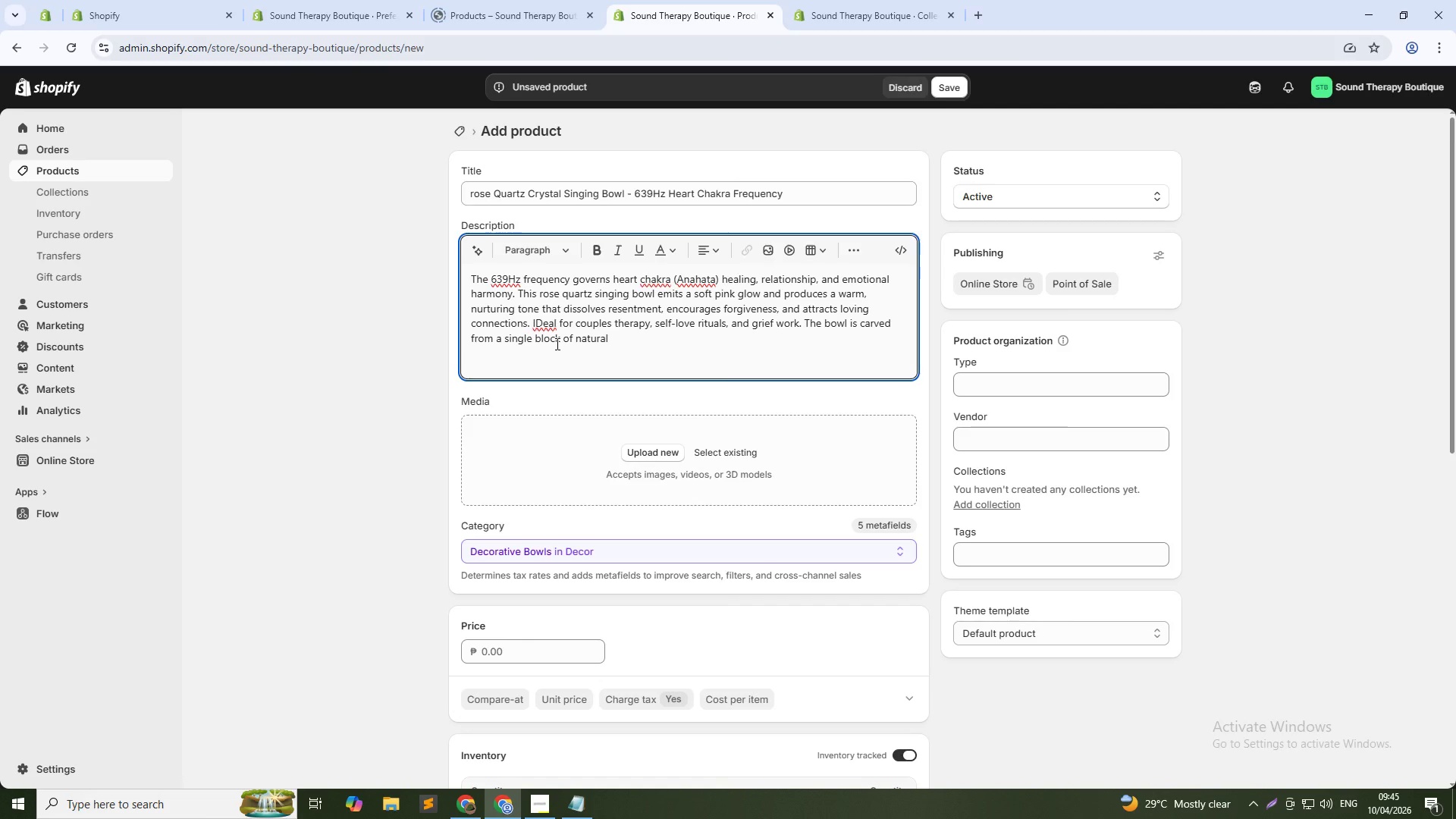 
key(Backspace)
 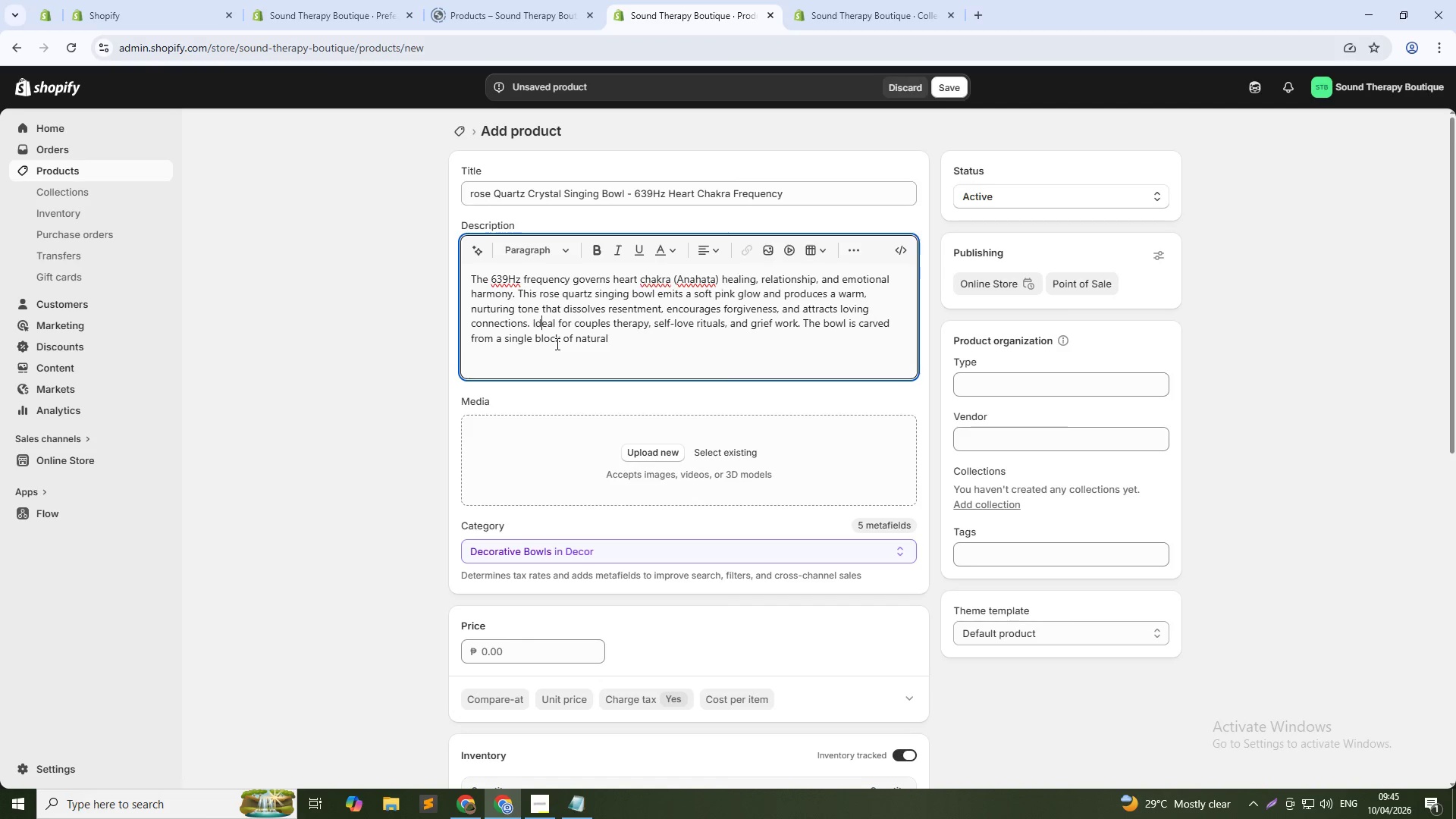 
key(D)
 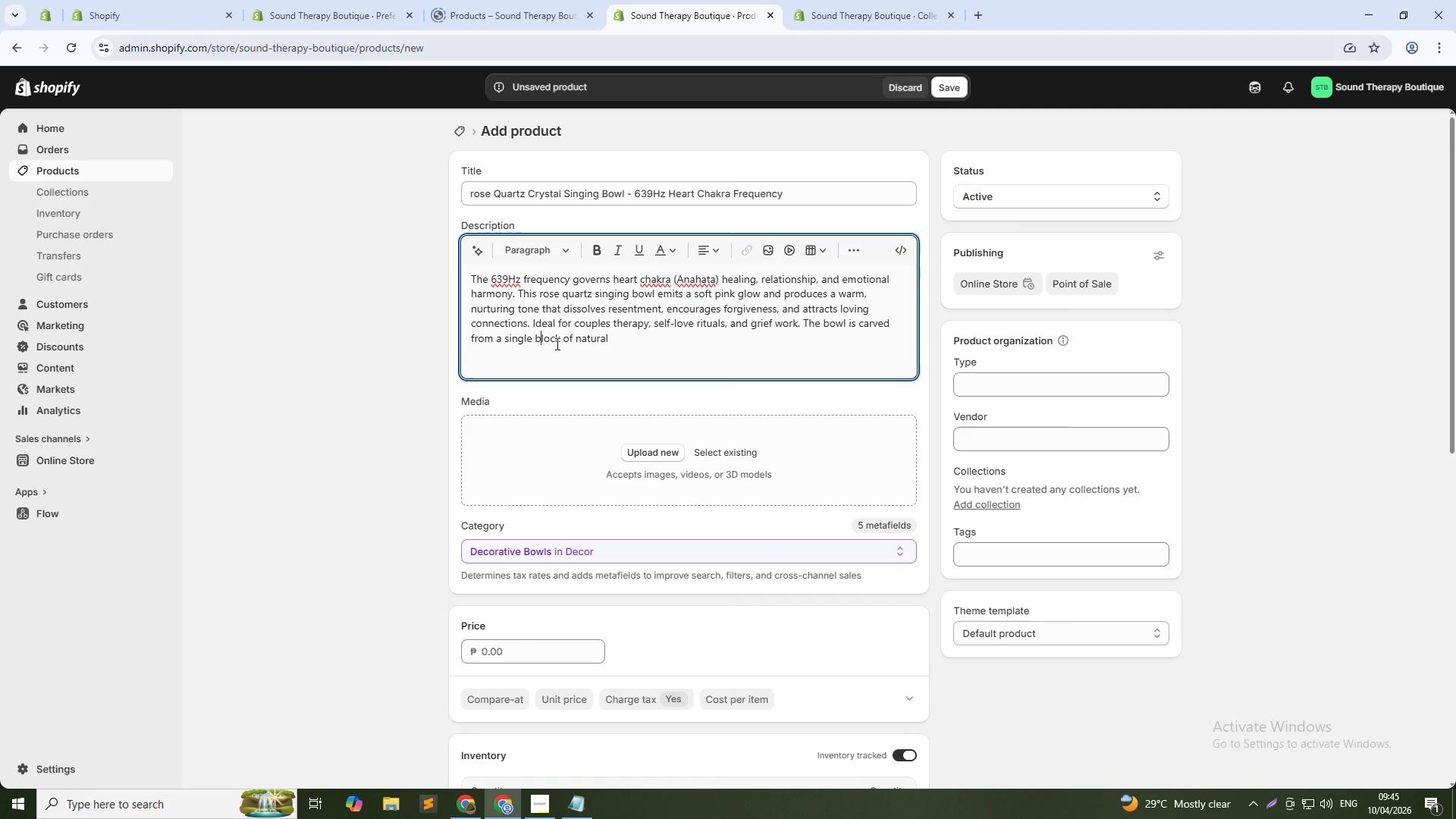 
key(ArrowDown)
 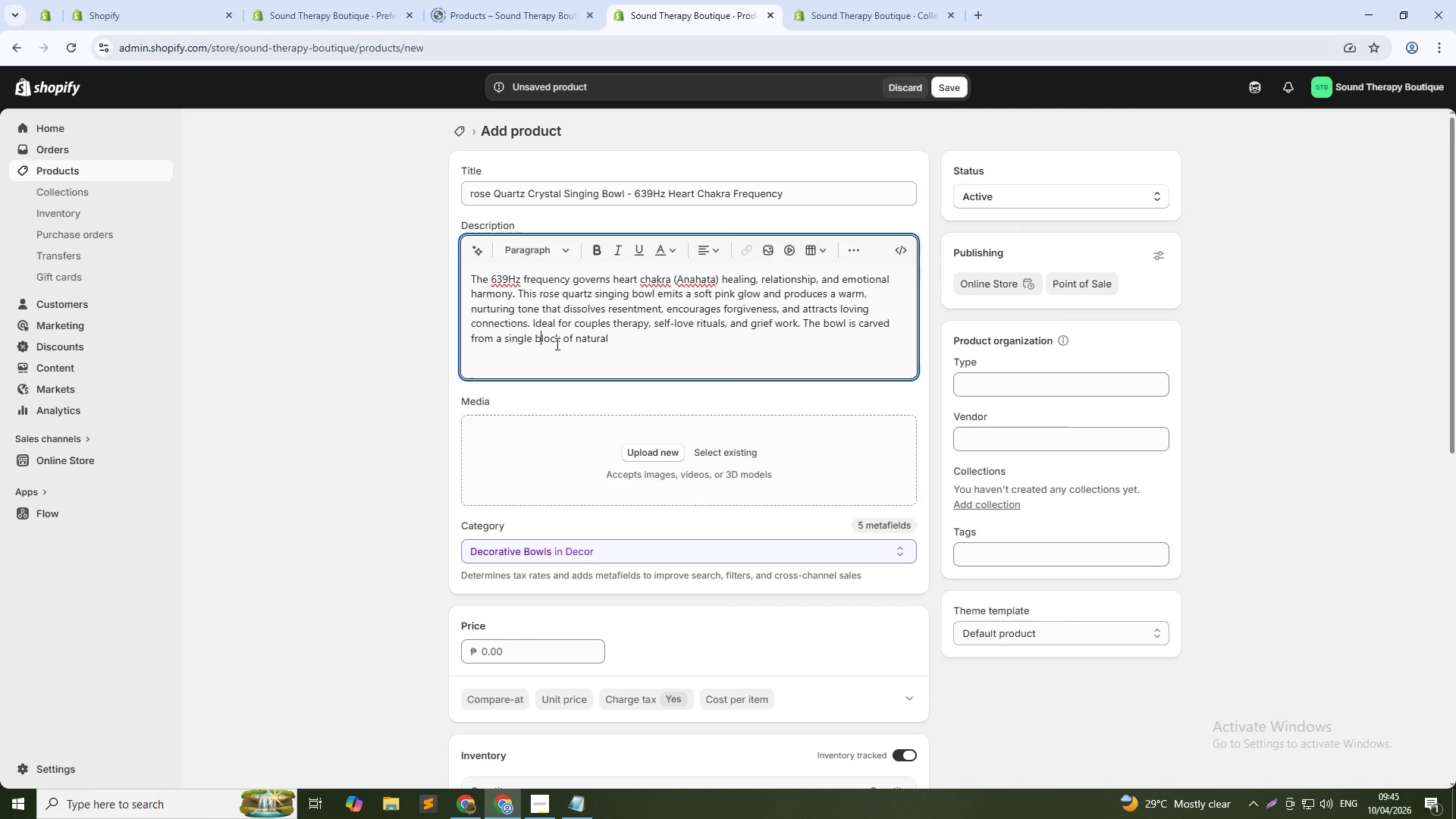 
key(ArrowRight)
 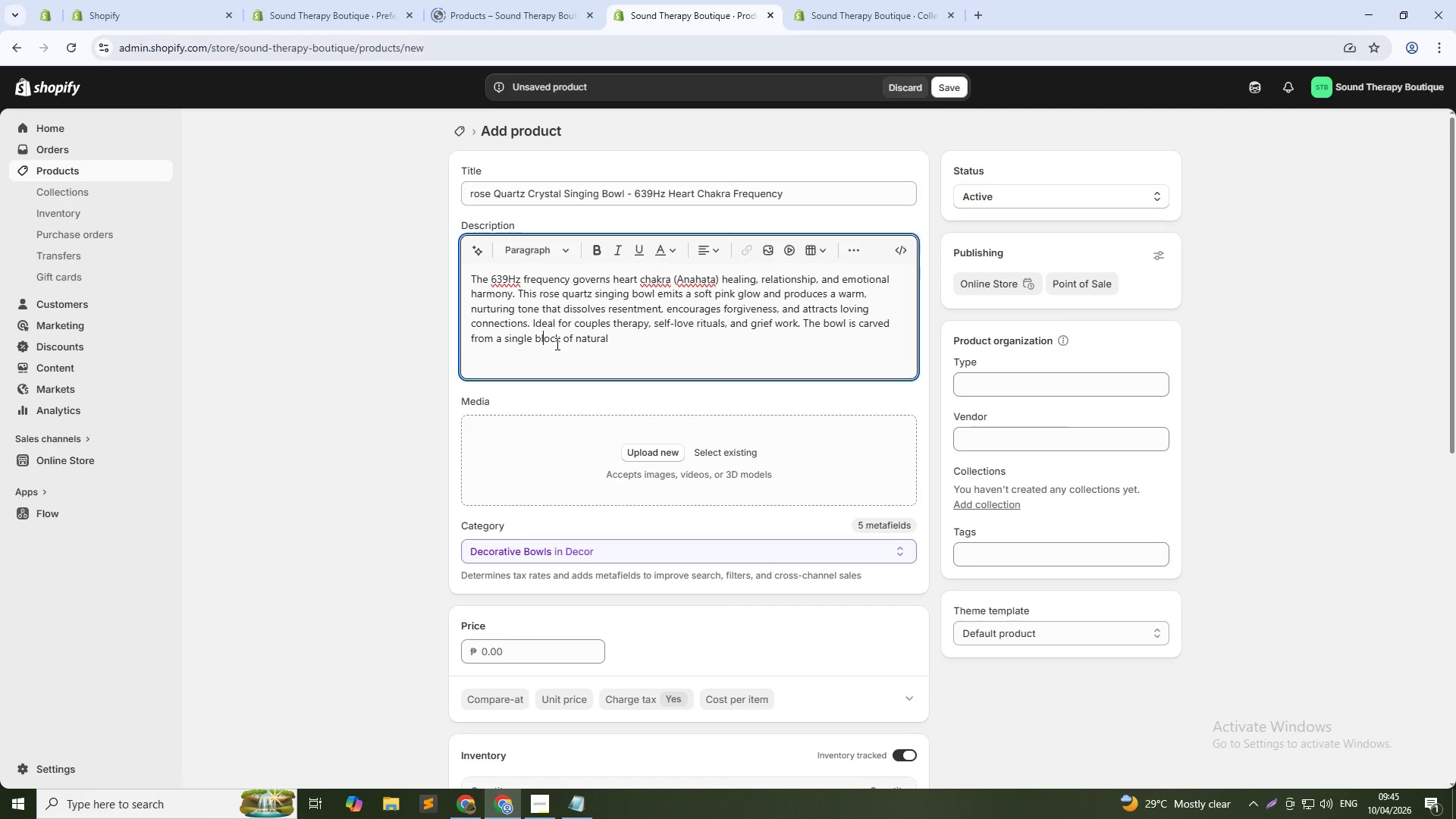 
key(ArrowDown)
 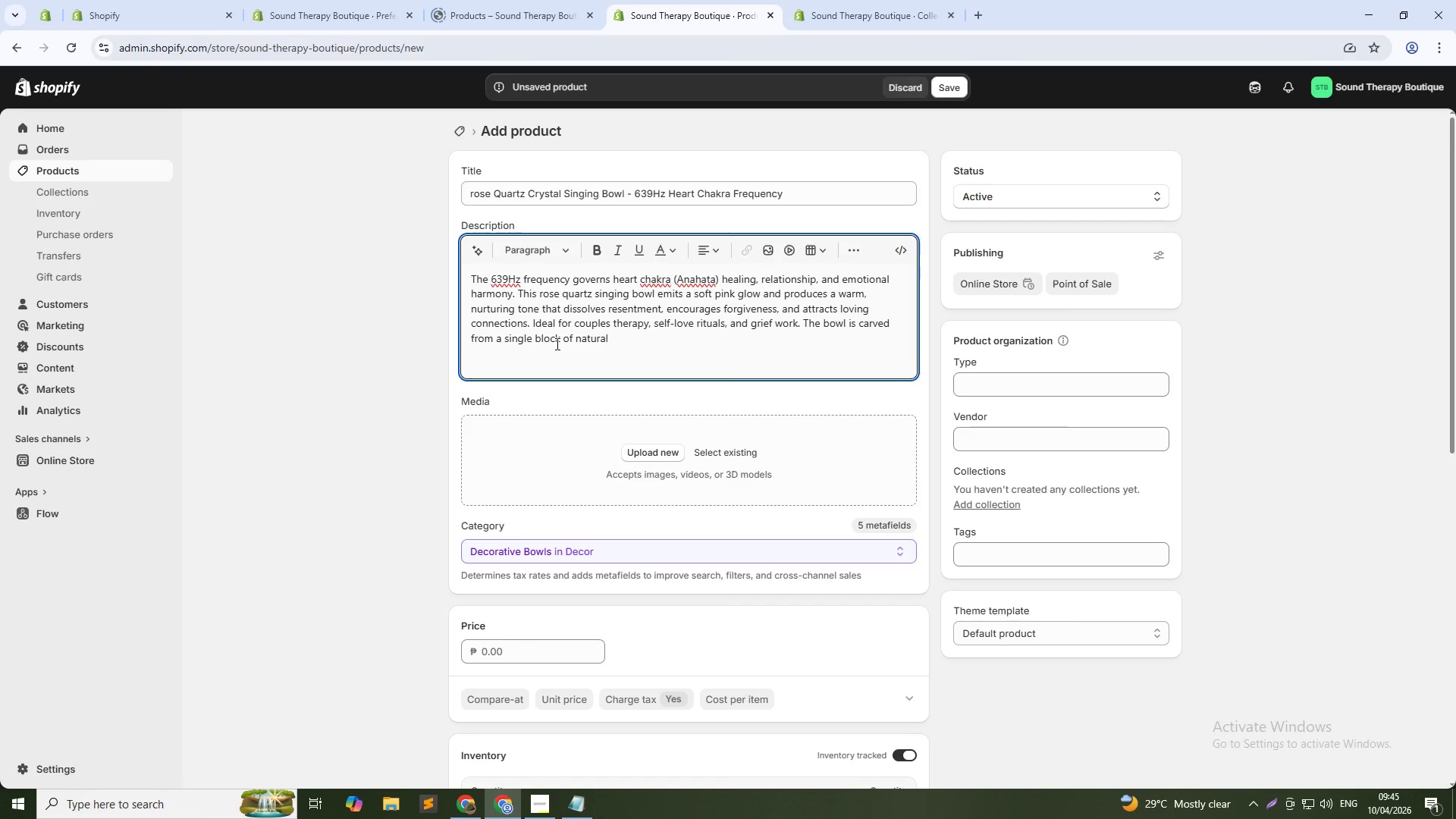 
type( rose w)
key(Backspace)
type(quartz with visible pink striations. Includes a genuine rosewood striker, e)
key(Backspace)
type(leather cushion ring, and a guide to ha)
key(Backspace)
type(eart chakra sound healing. A beau)
 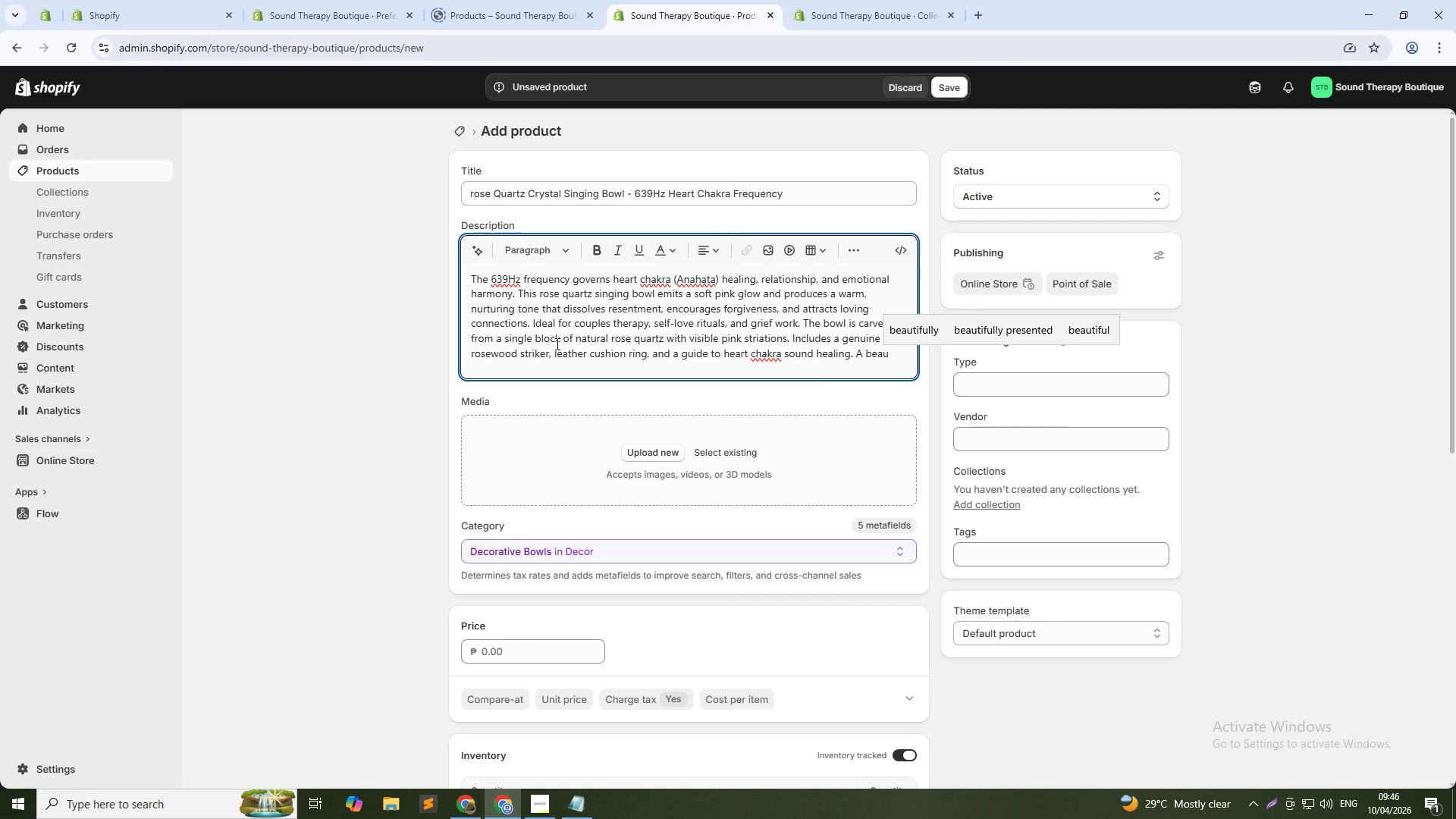 
type(tiful gift for weddings, anniversaries, or personal )
 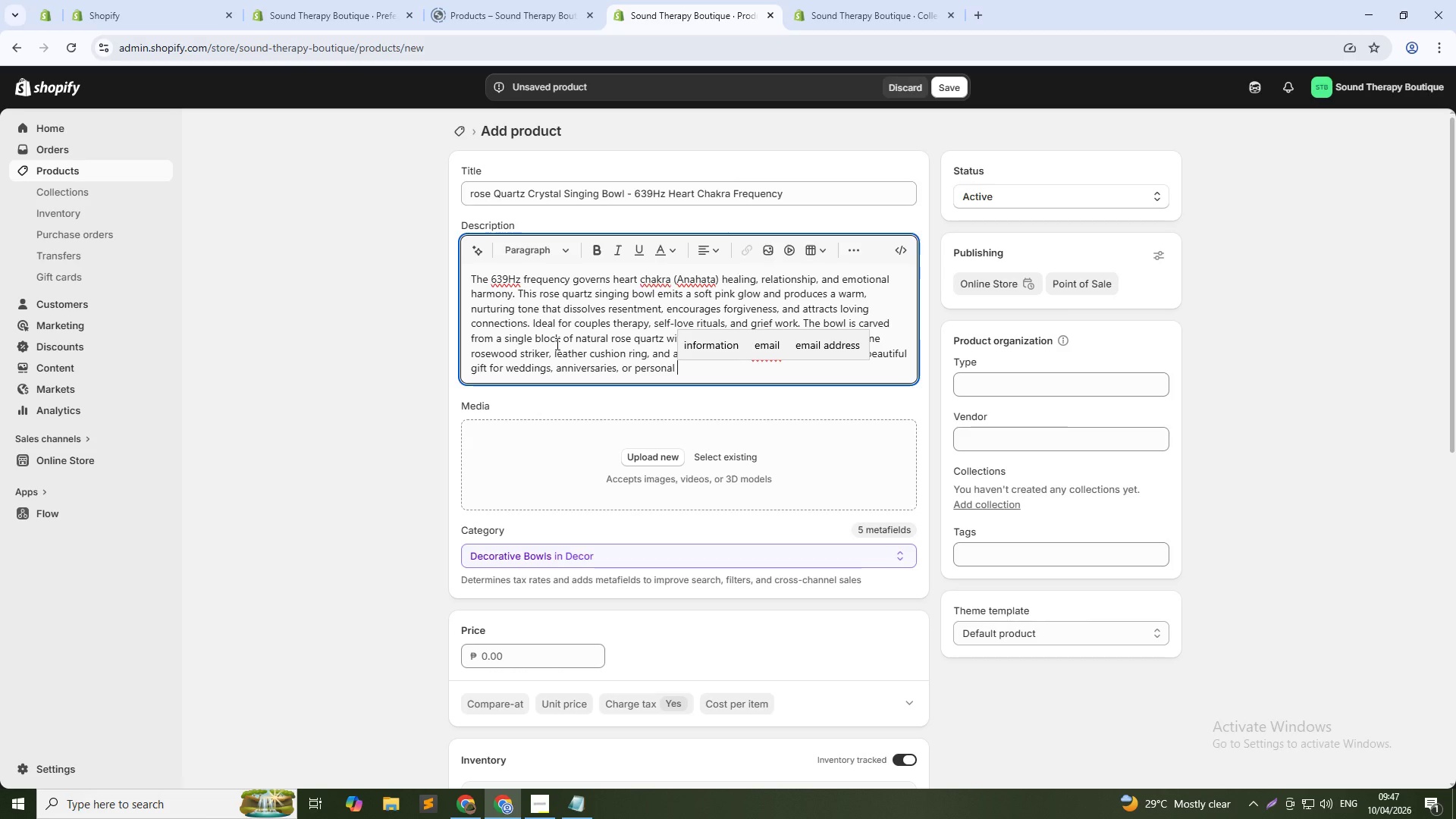 
type(healing journeys.)
 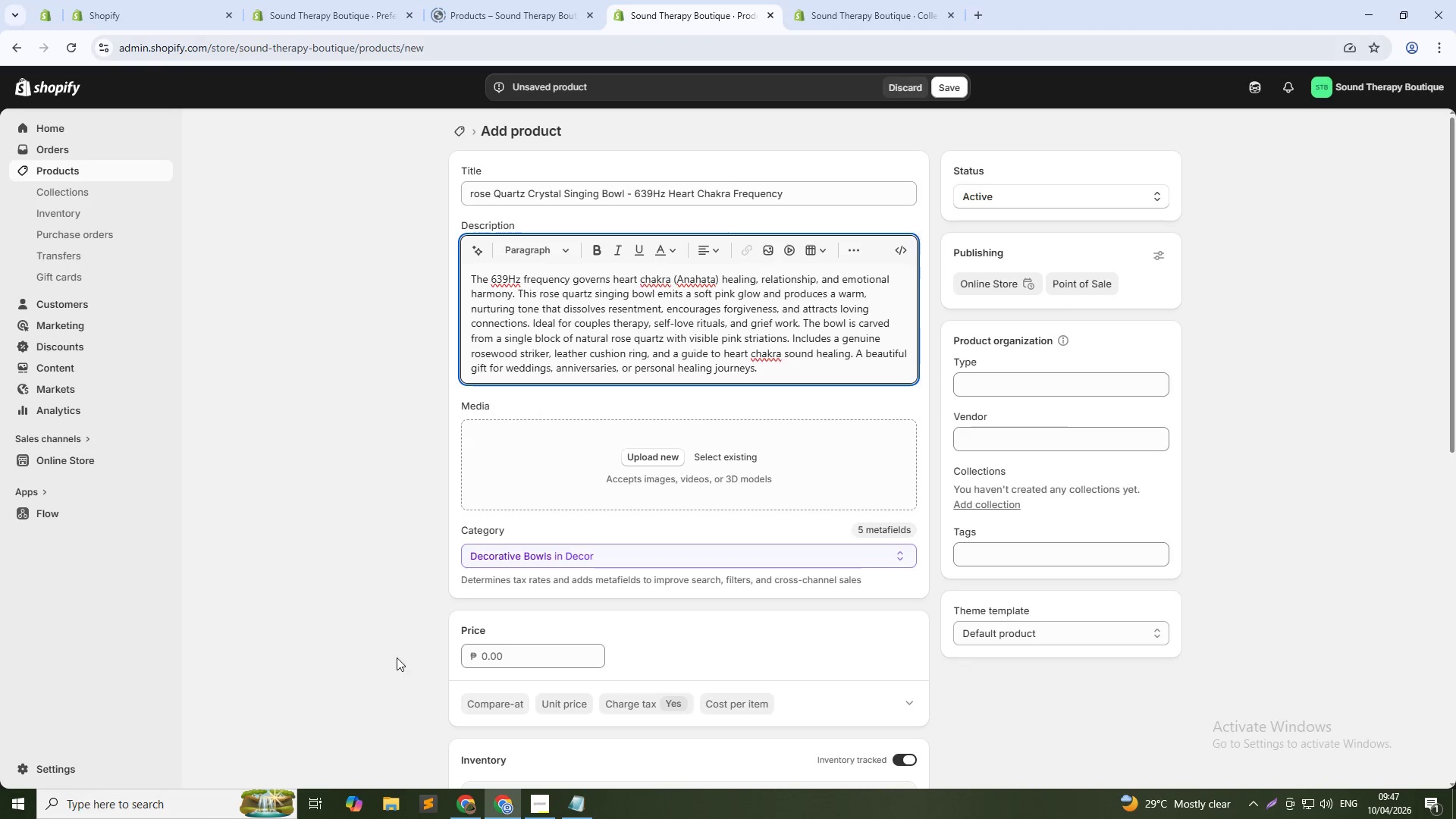 
left_click([535, 658])
 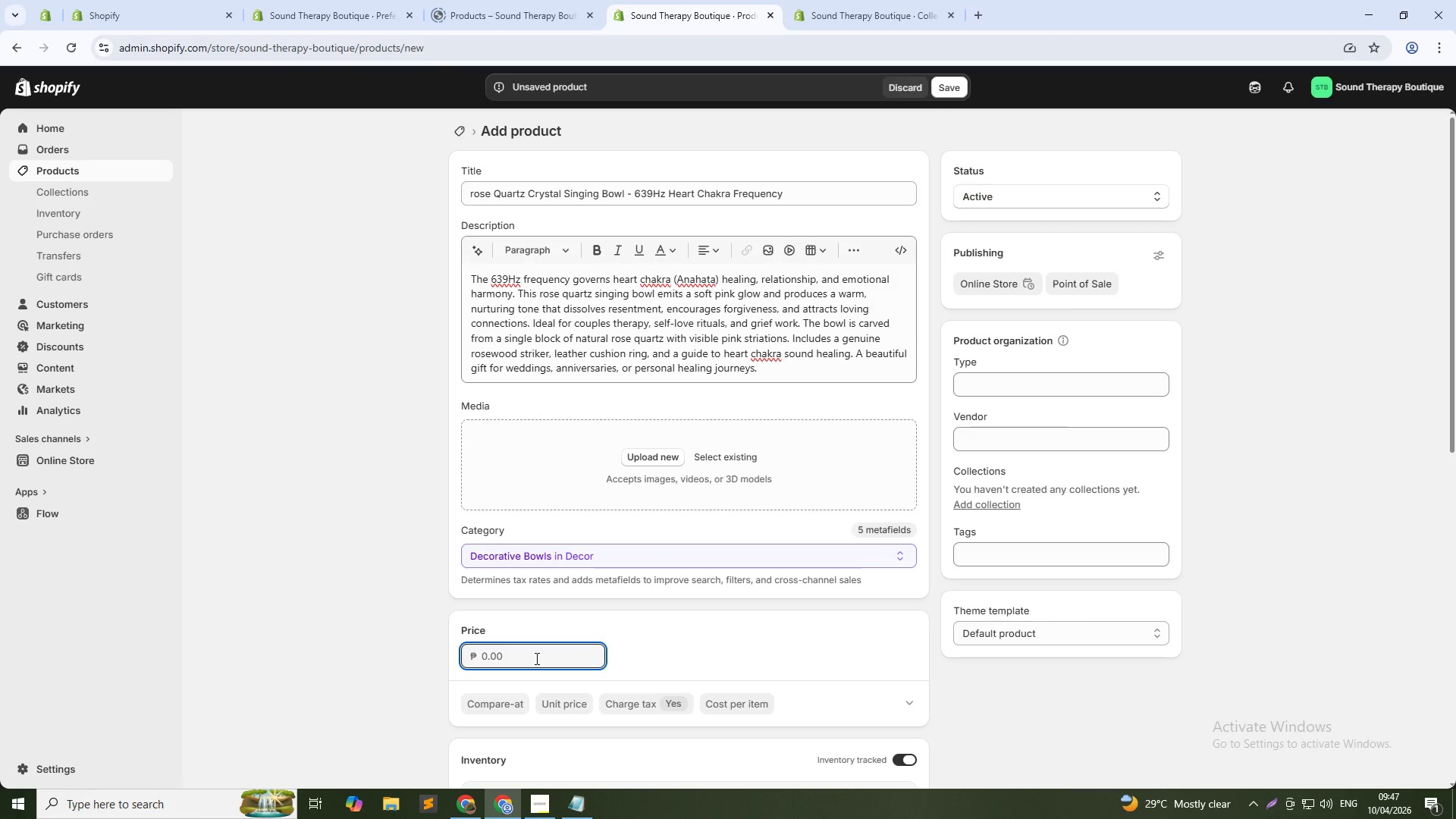 
key(Numpad3)
 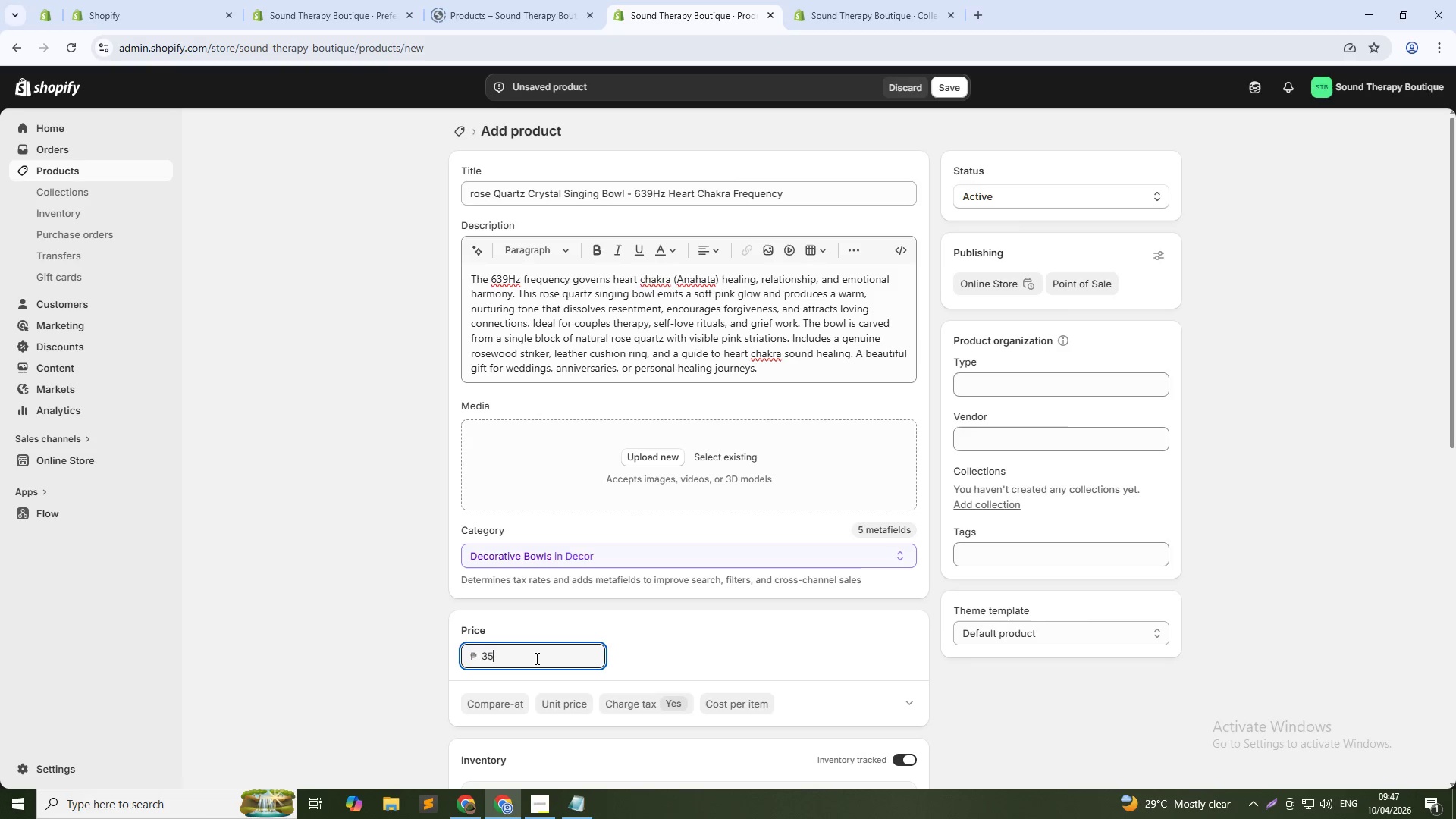 
key(Numpad5)
 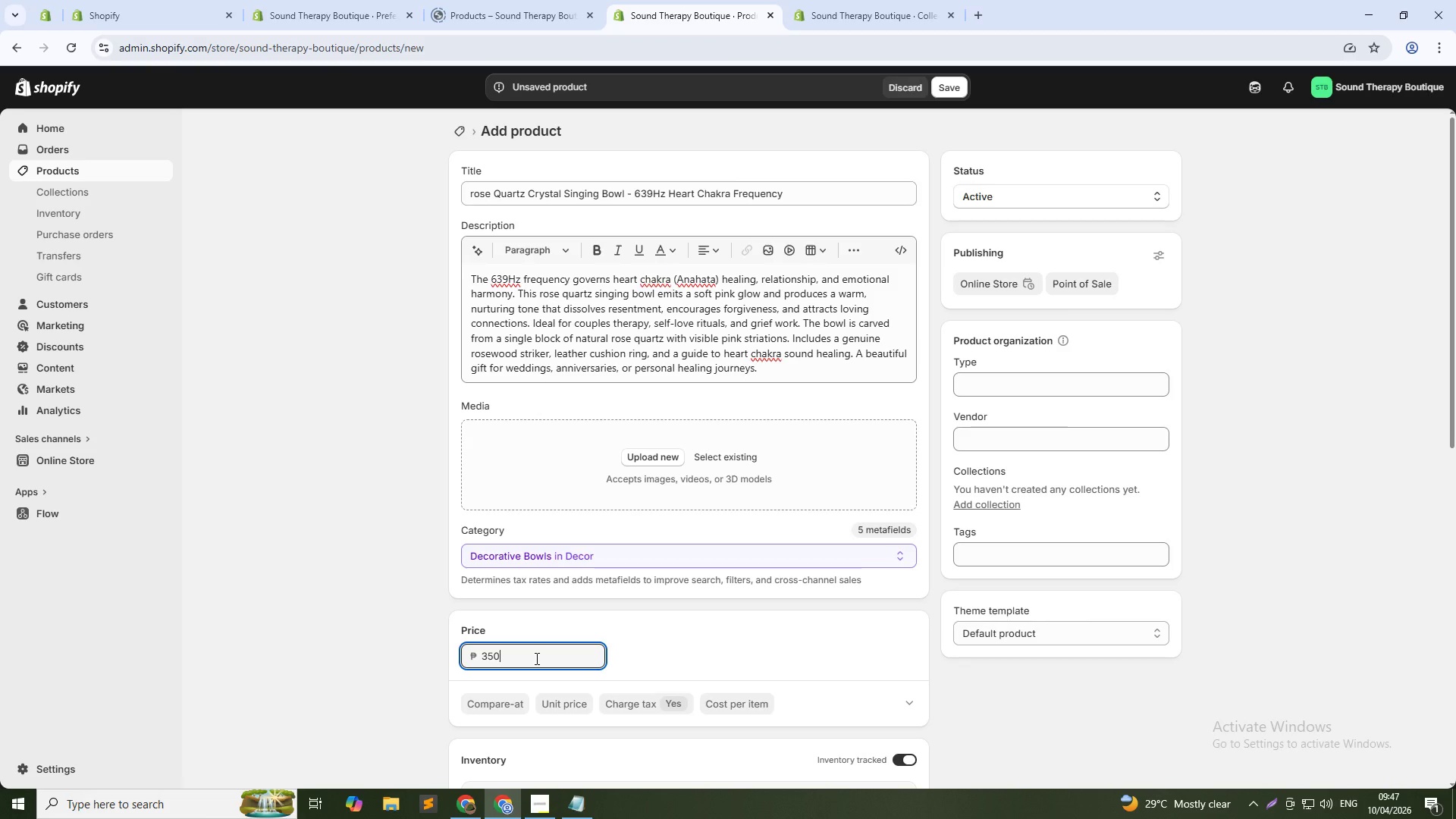 
key(Numpad0)
 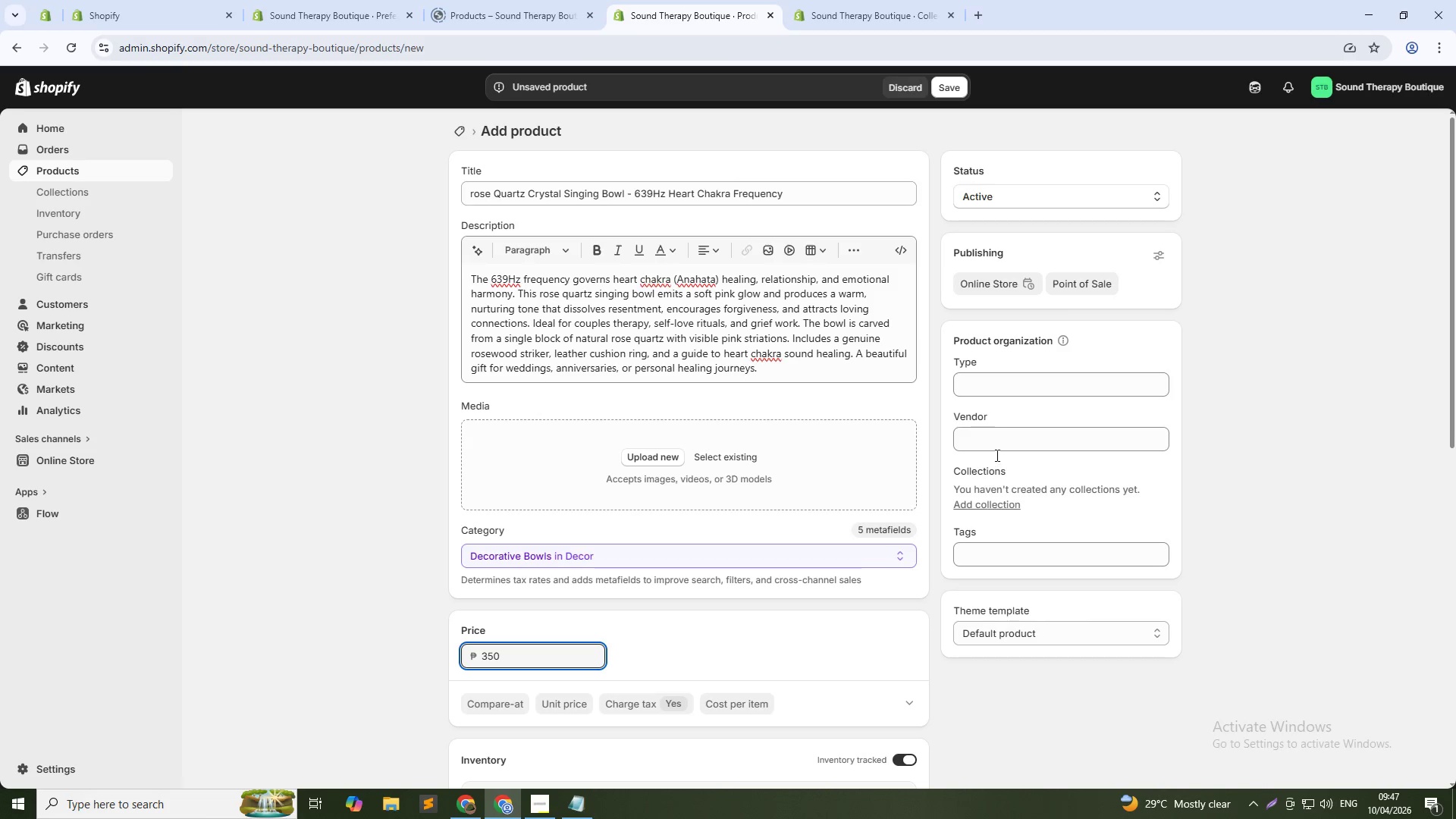 
left_click([999, 429])
 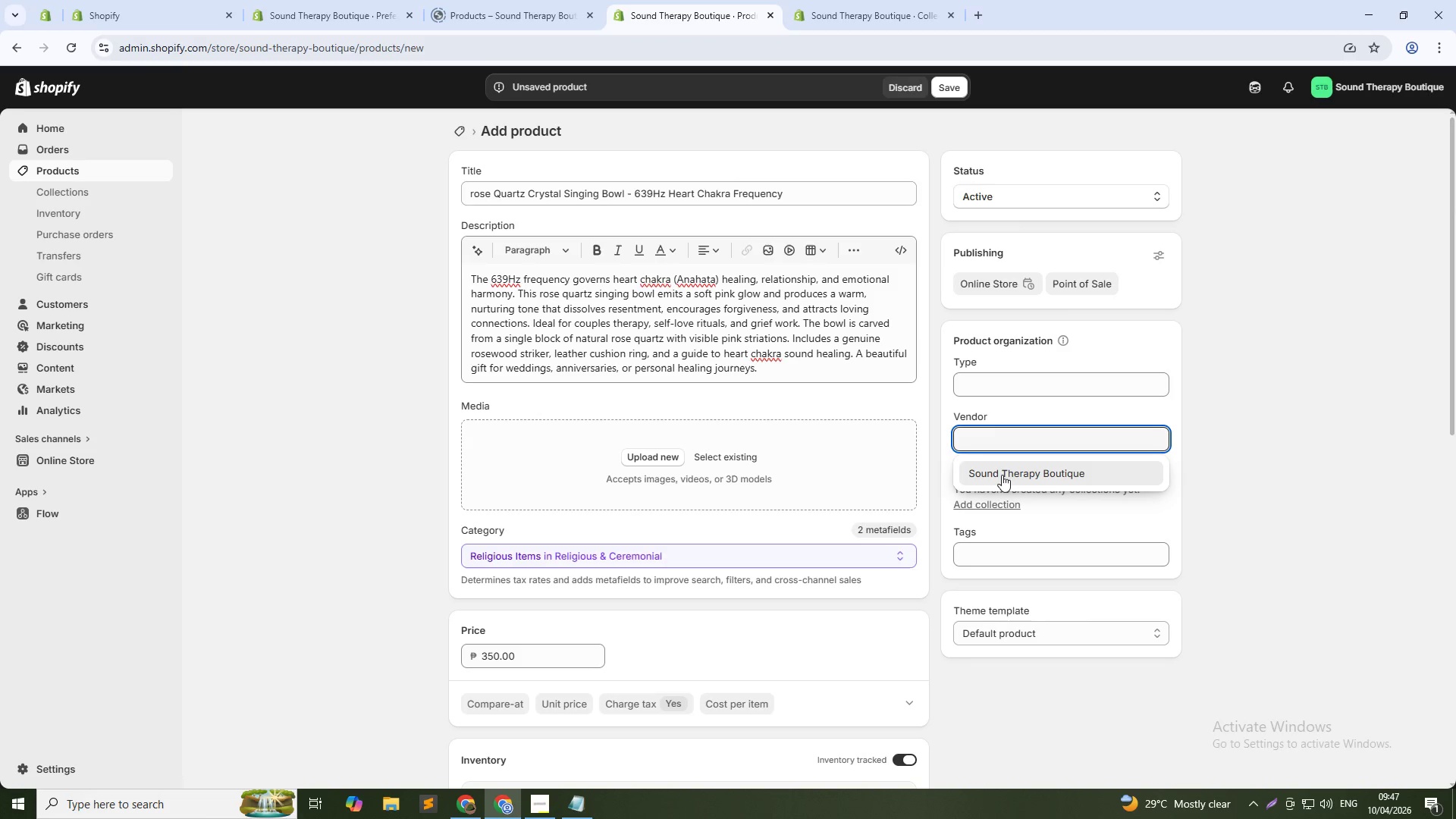 
left_click([1002, 475])
 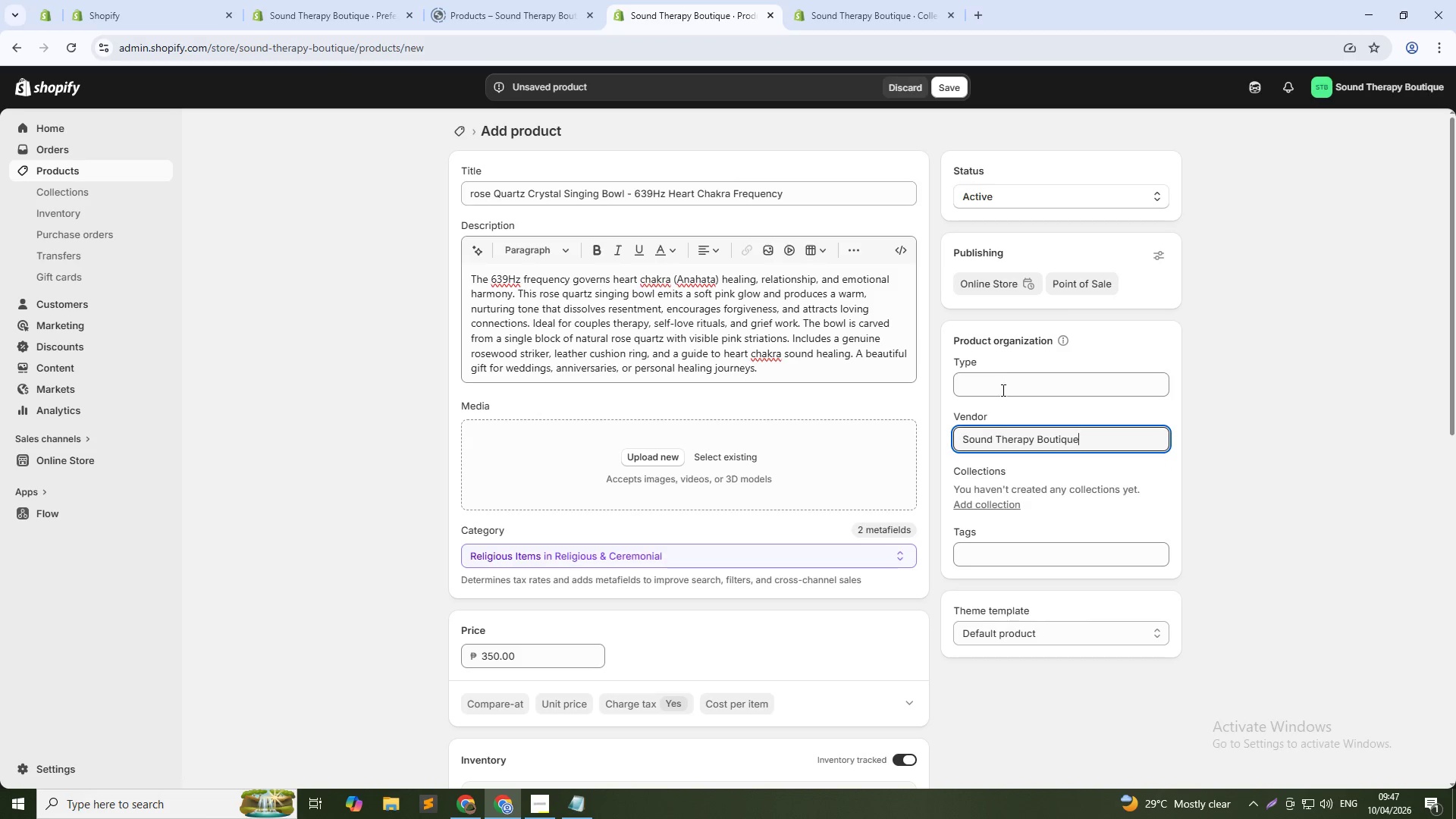 
left_click([1002, 378])
 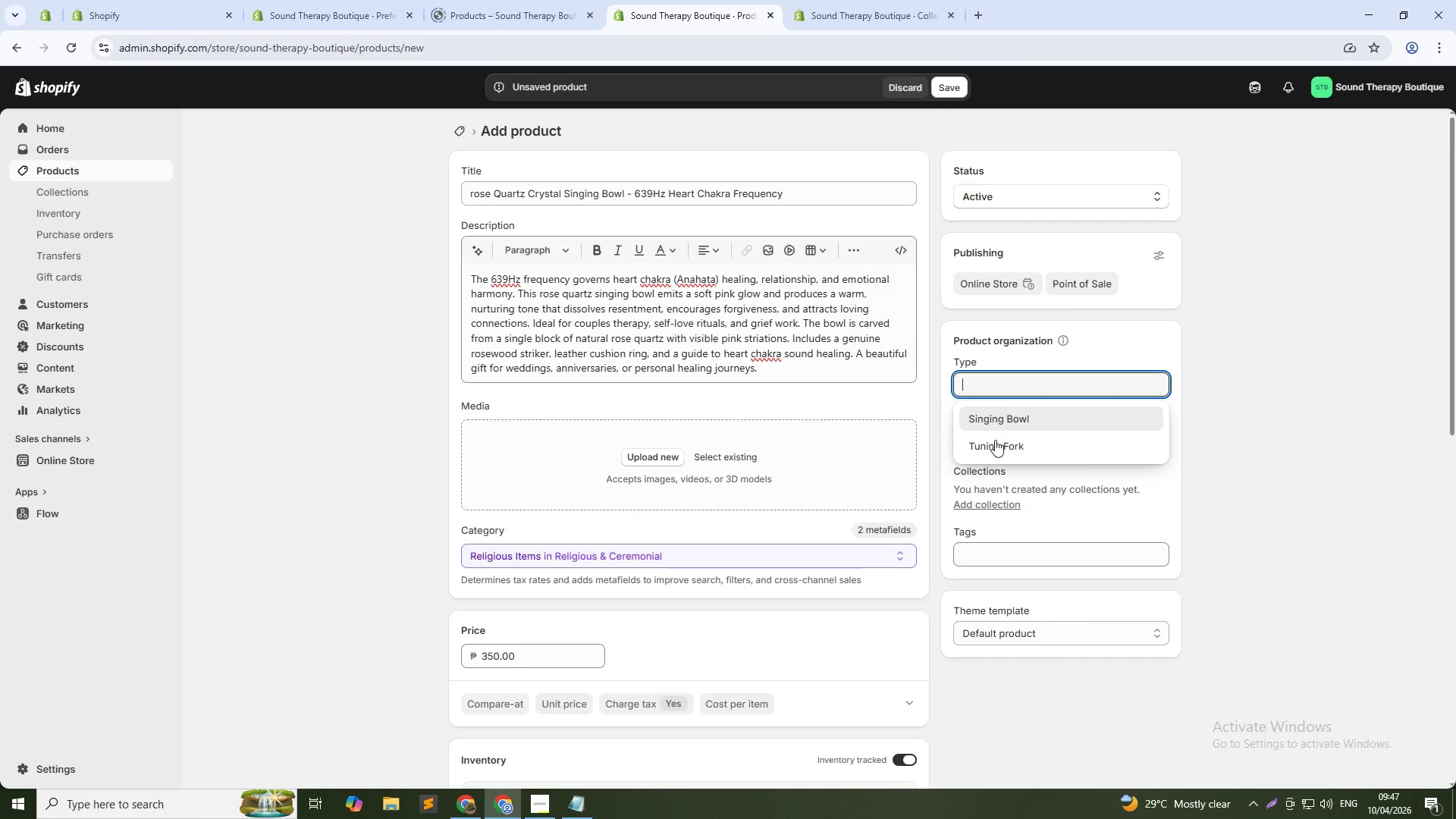 
left_click([1019, 418])
 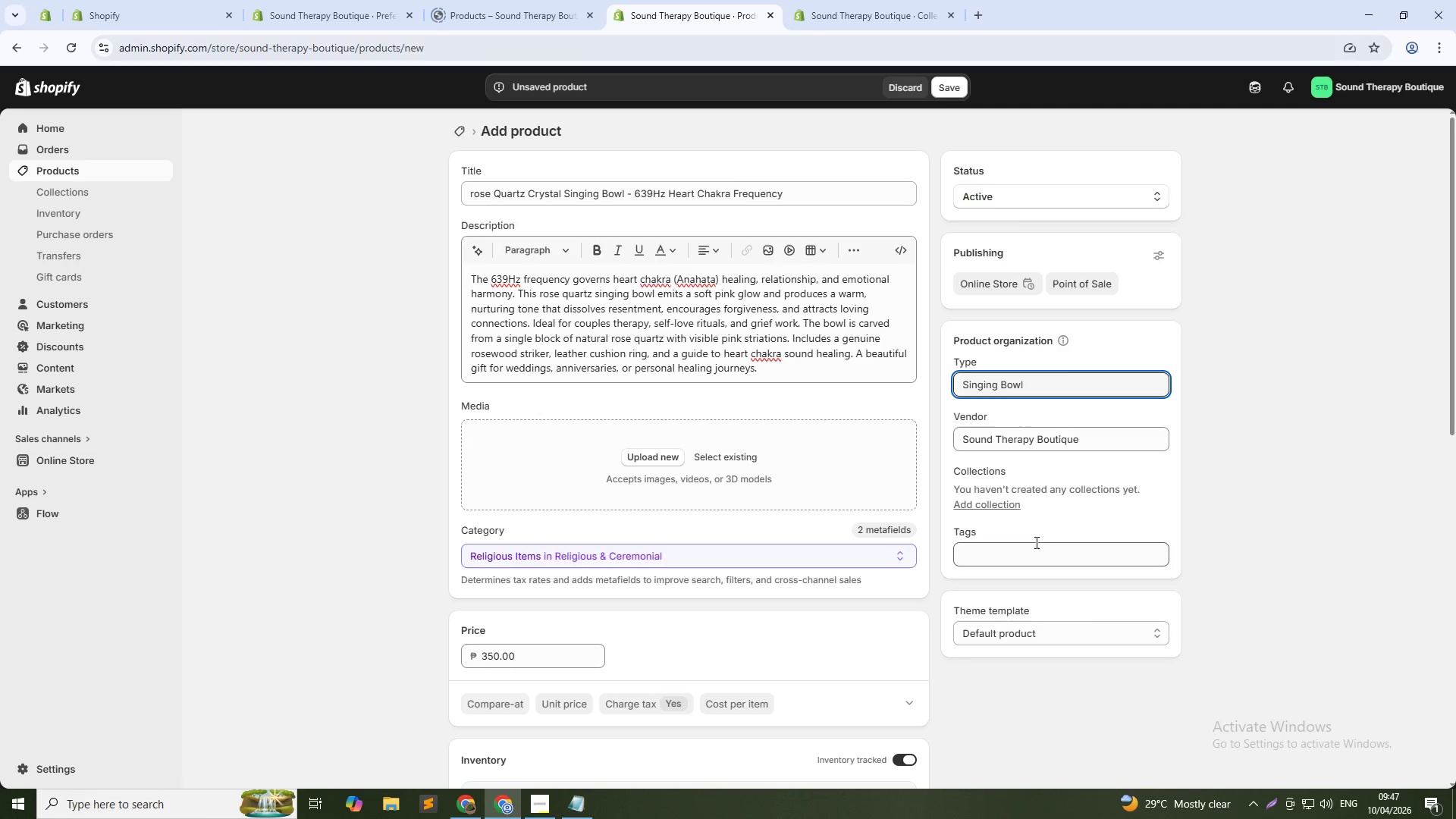 
left_click([1041, 552])
 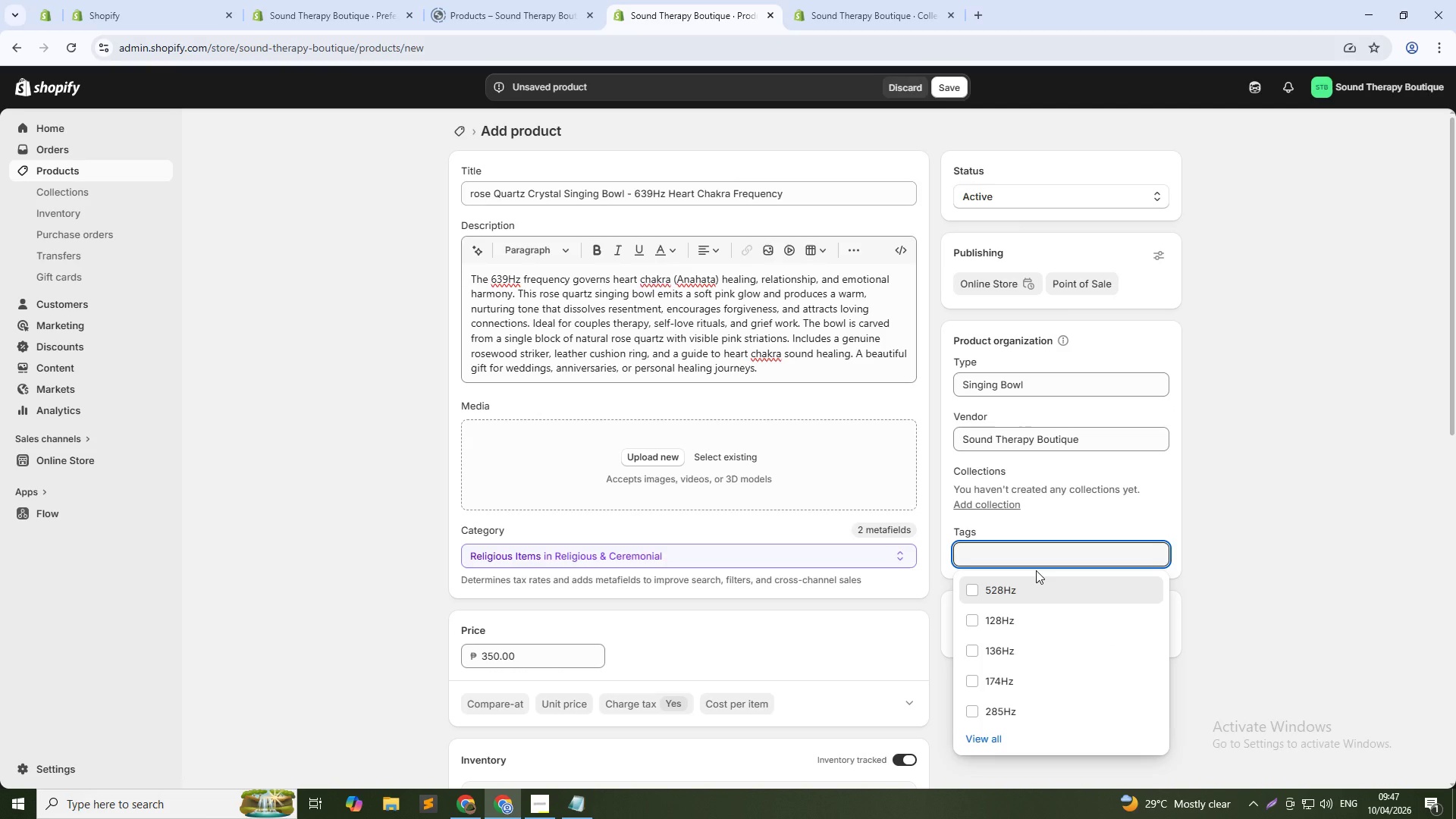 
type(639Hz, rose quartz )
 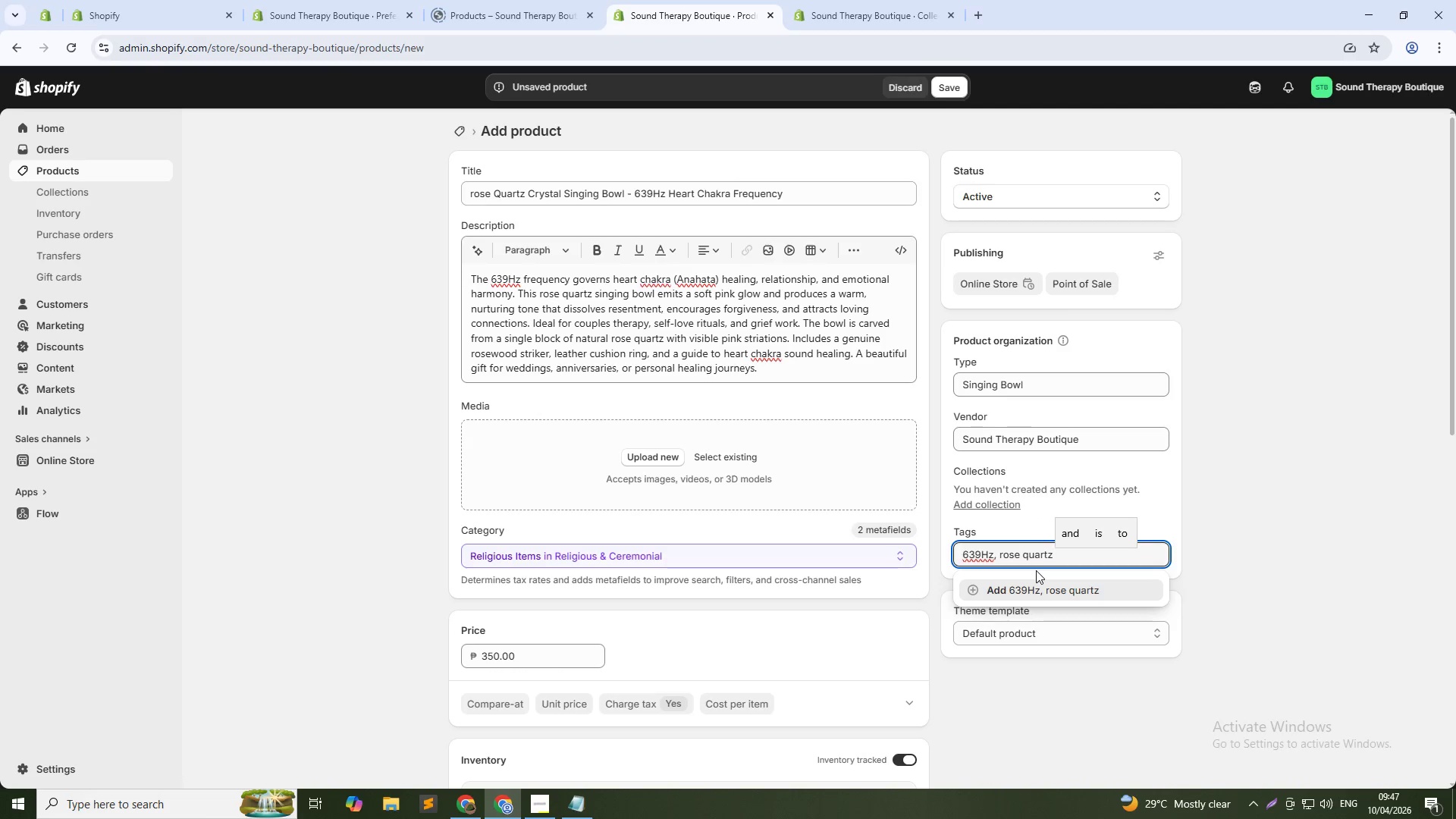 
hold_key(key=Backspace, duration=0.81)
 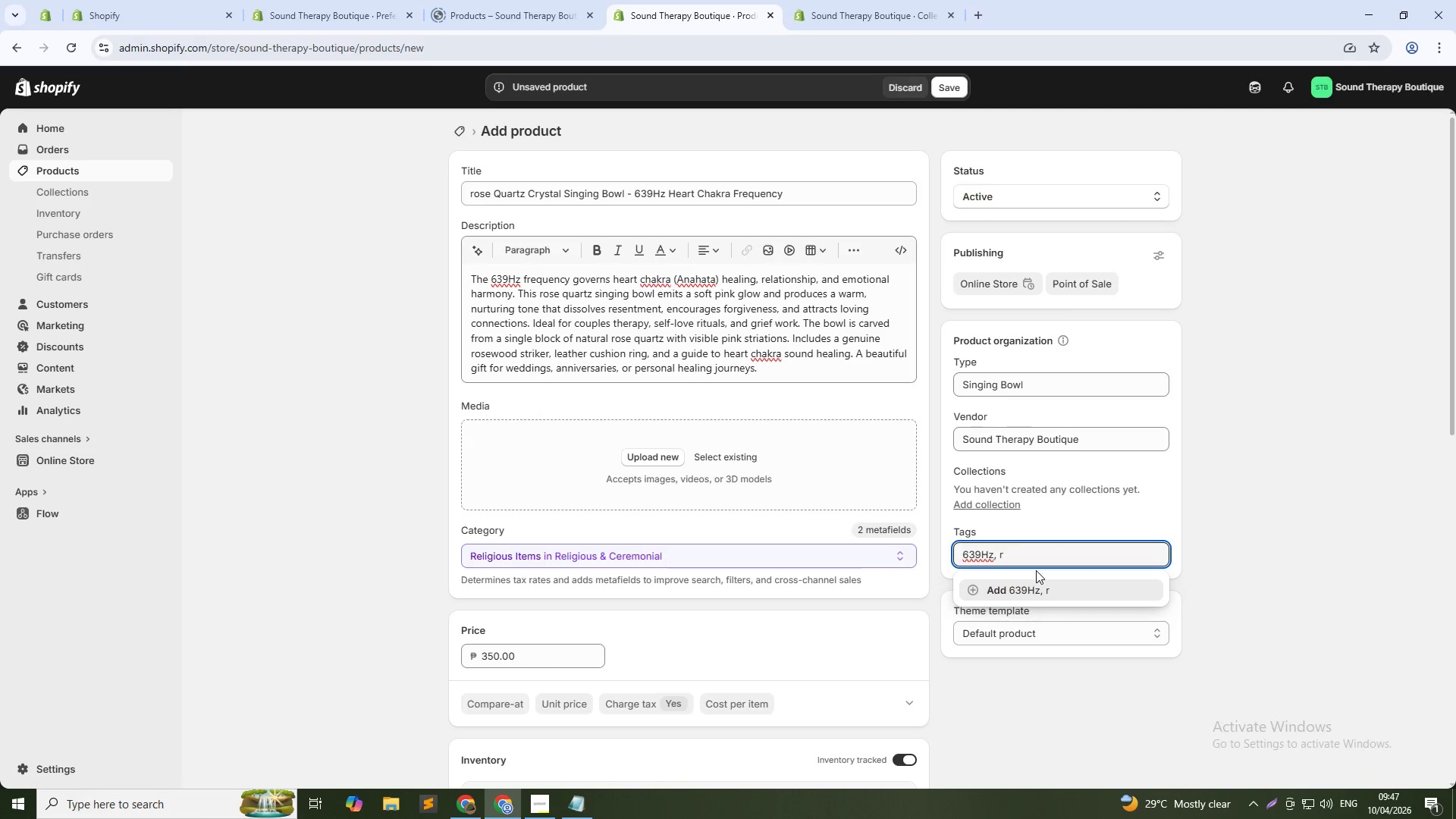 
key(Backspace)
 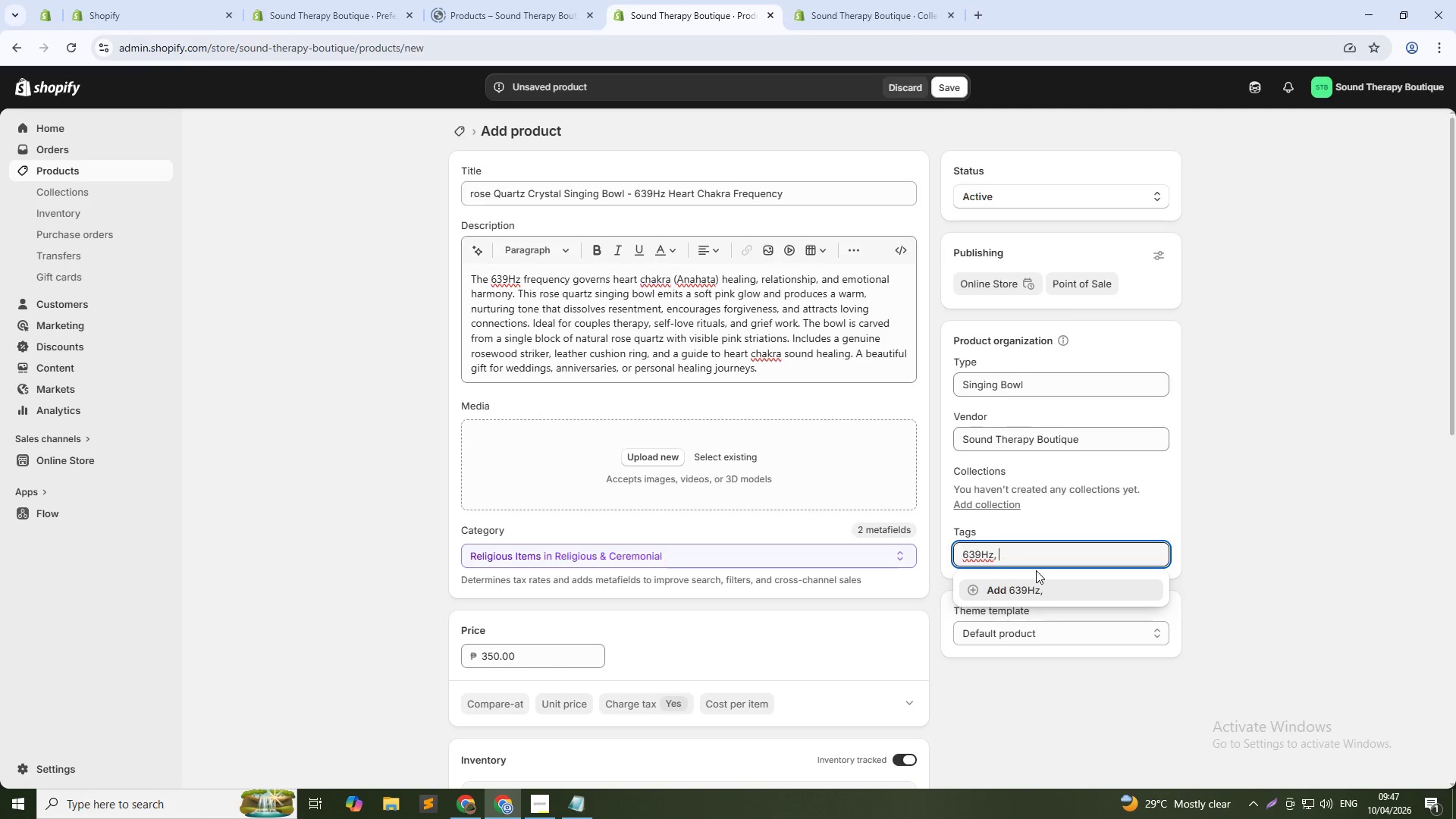 
key(Backspace)
 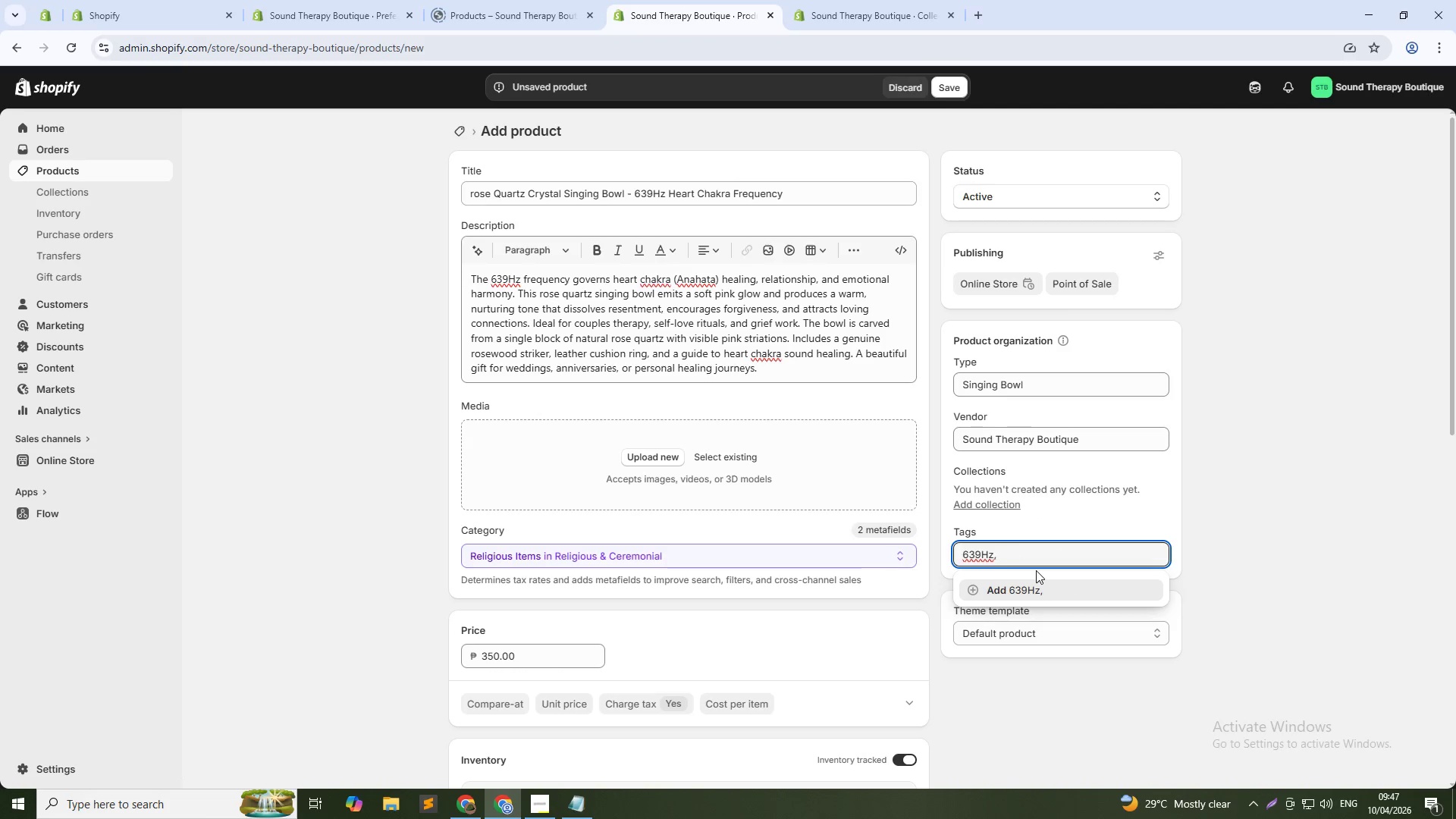 
key(Backspace)
 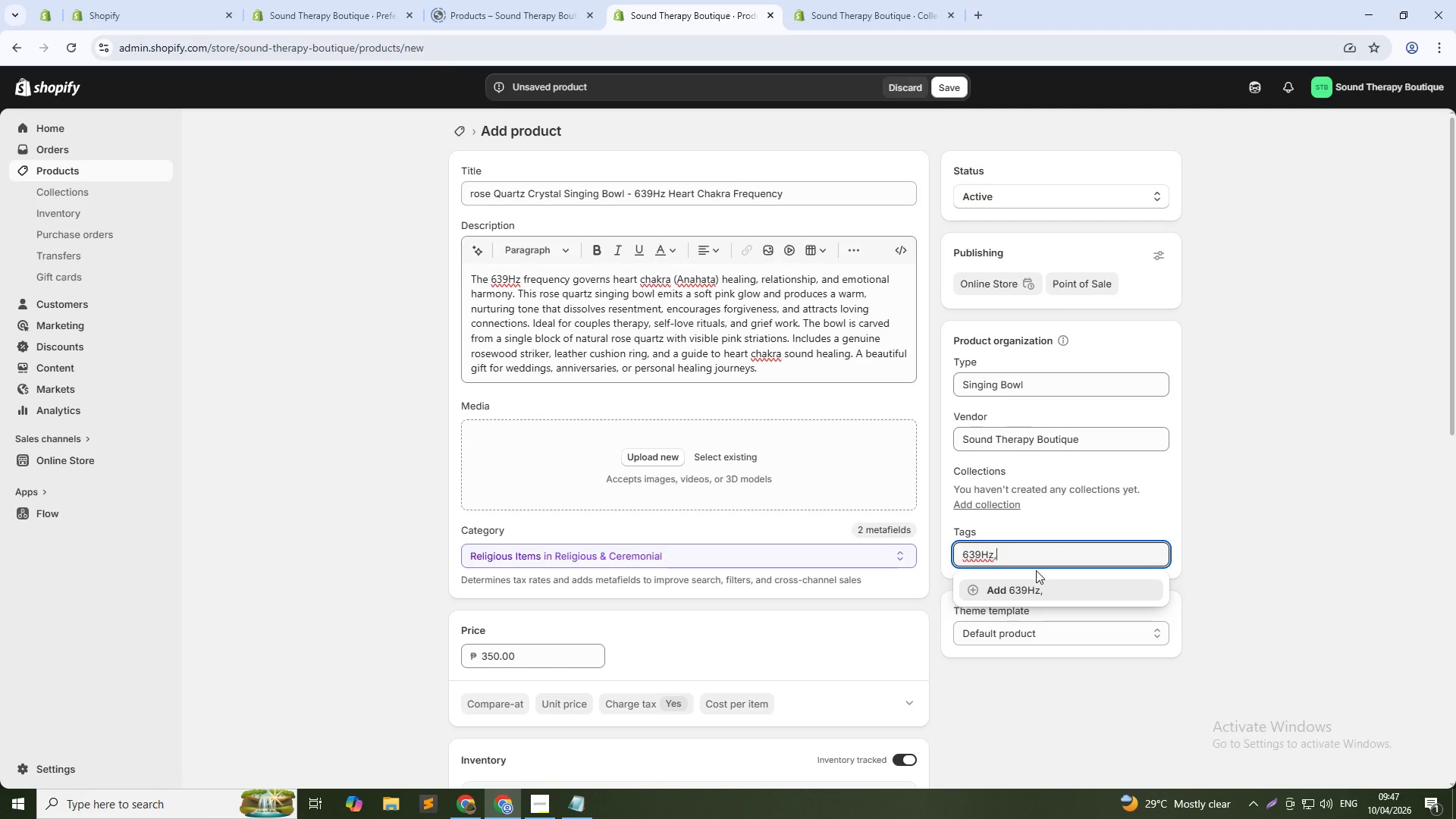 
key(Backspace)
 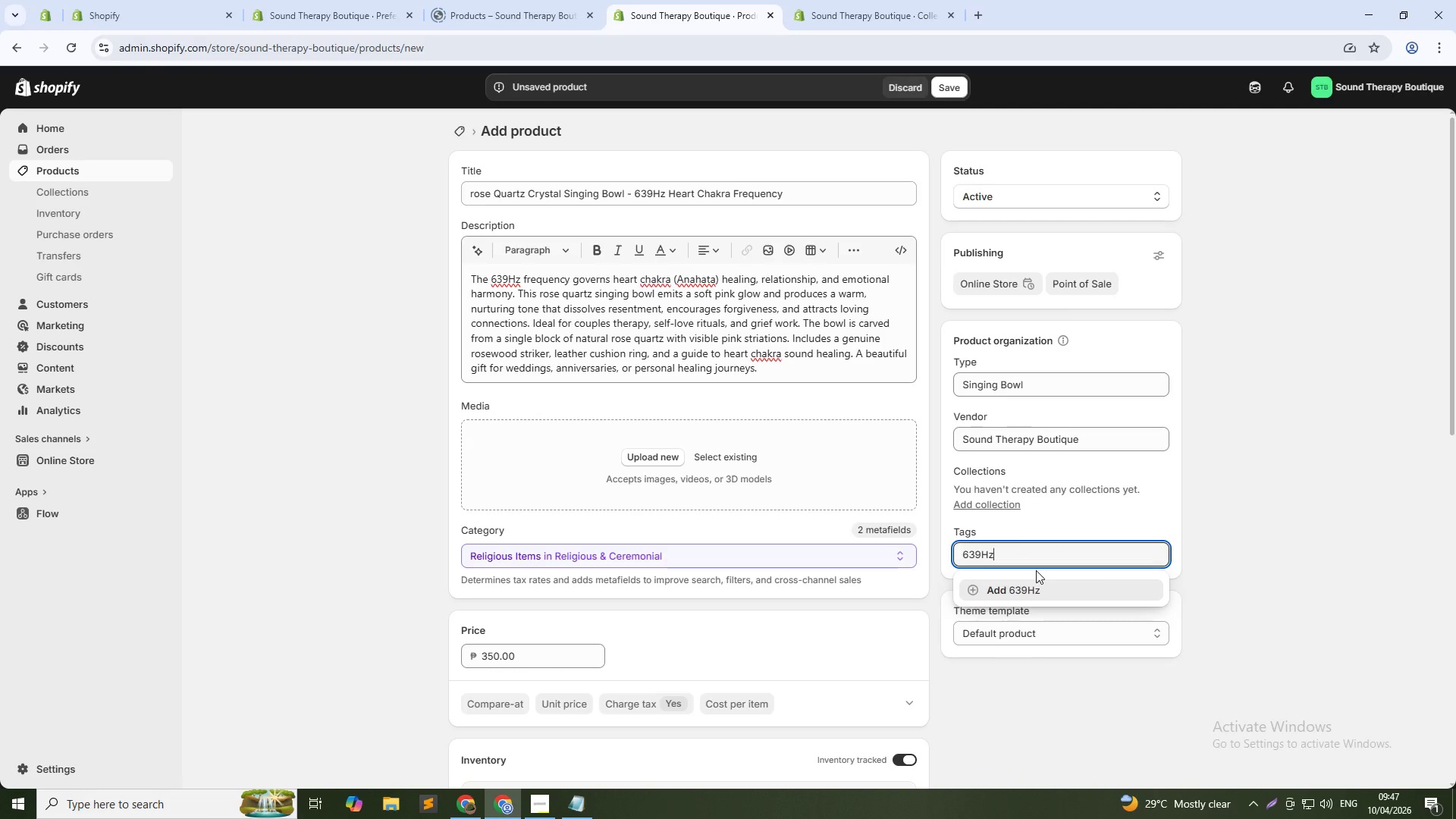 
key(Enter)
 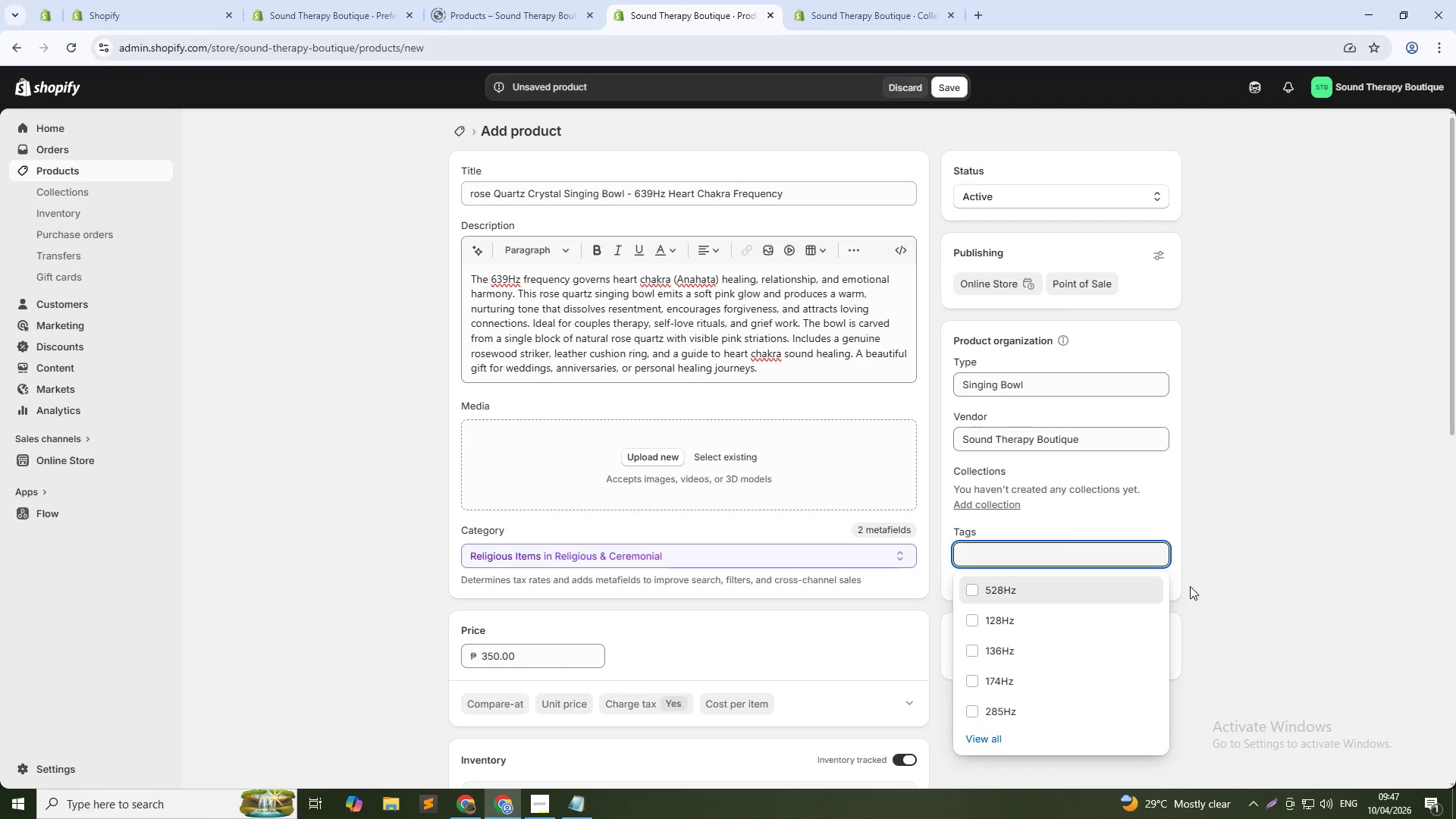 
left_click([1196, 587])
 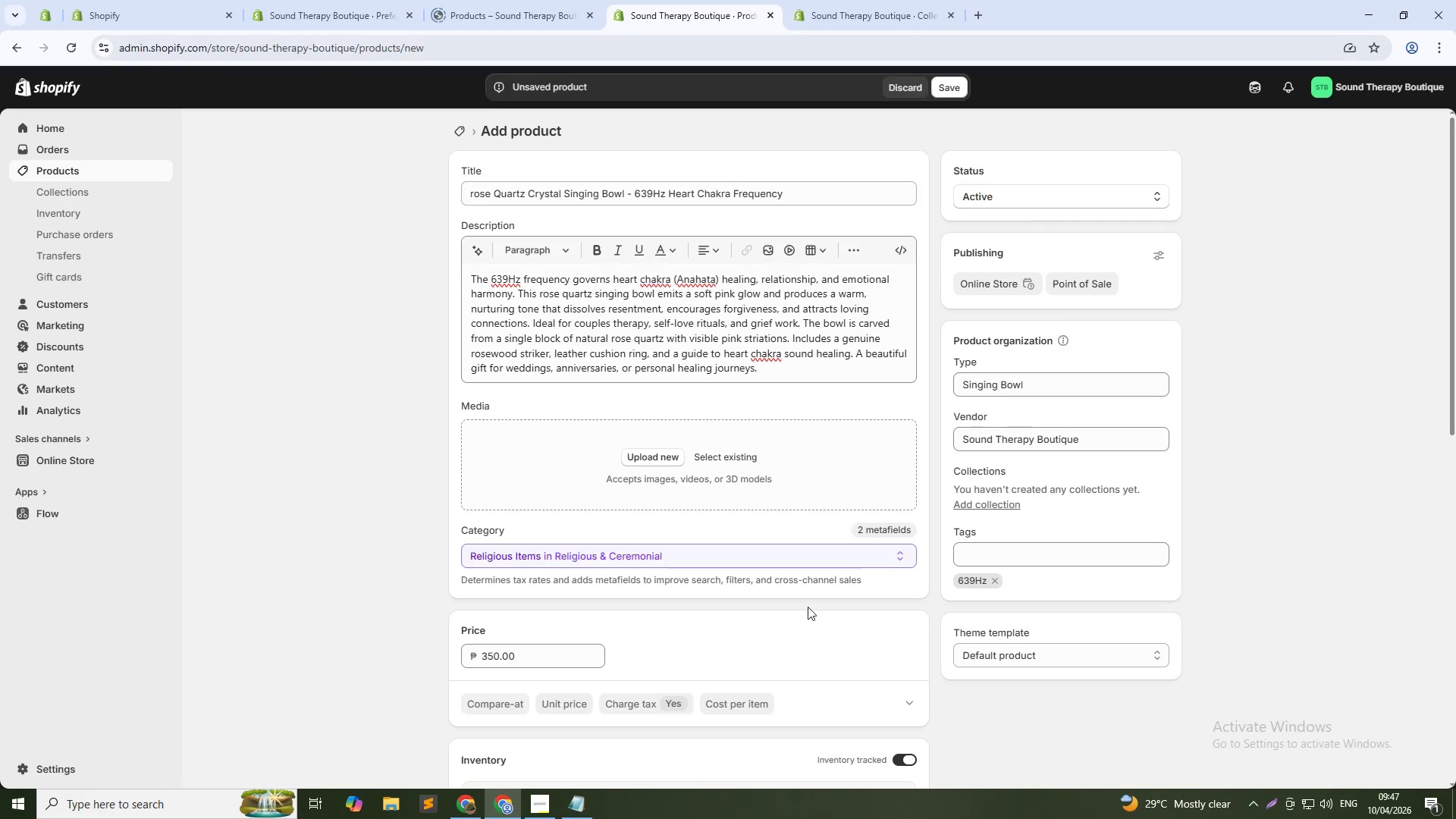 
scroll: coordinate [636, 547], scroll_direction: down, amount: 7.0
 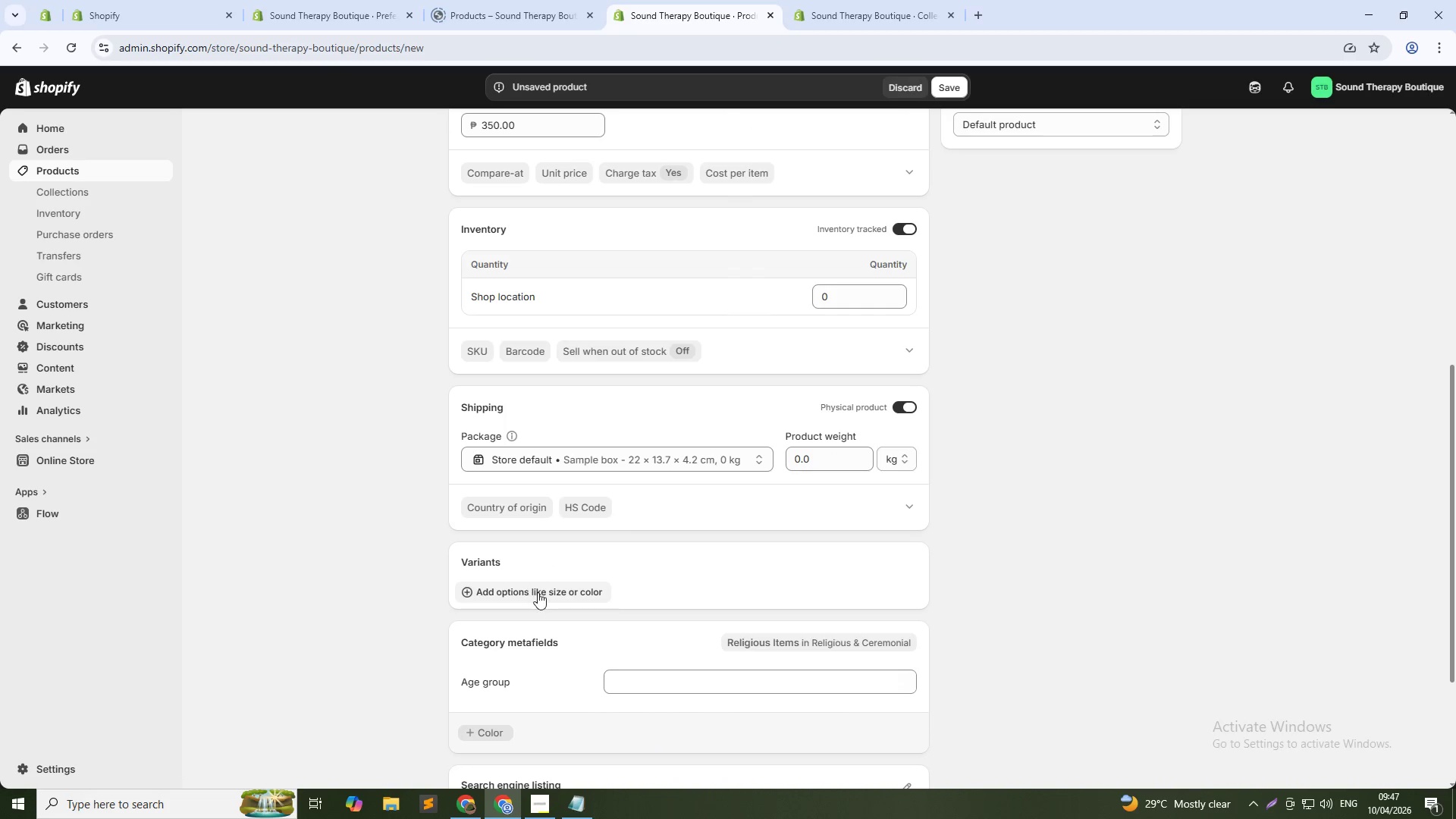 
left_click([538, 592])
 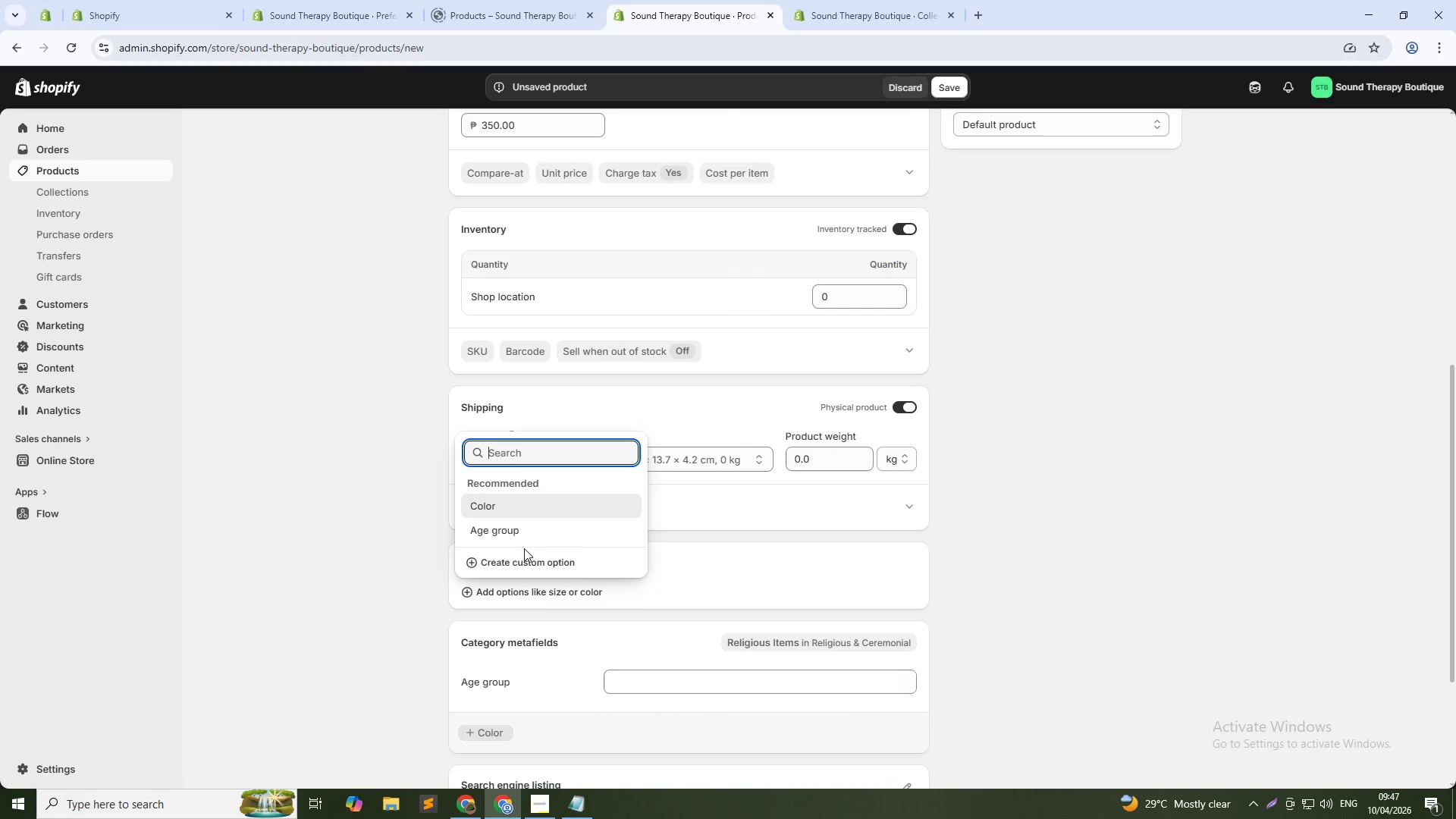 
left_click([530, 566])
 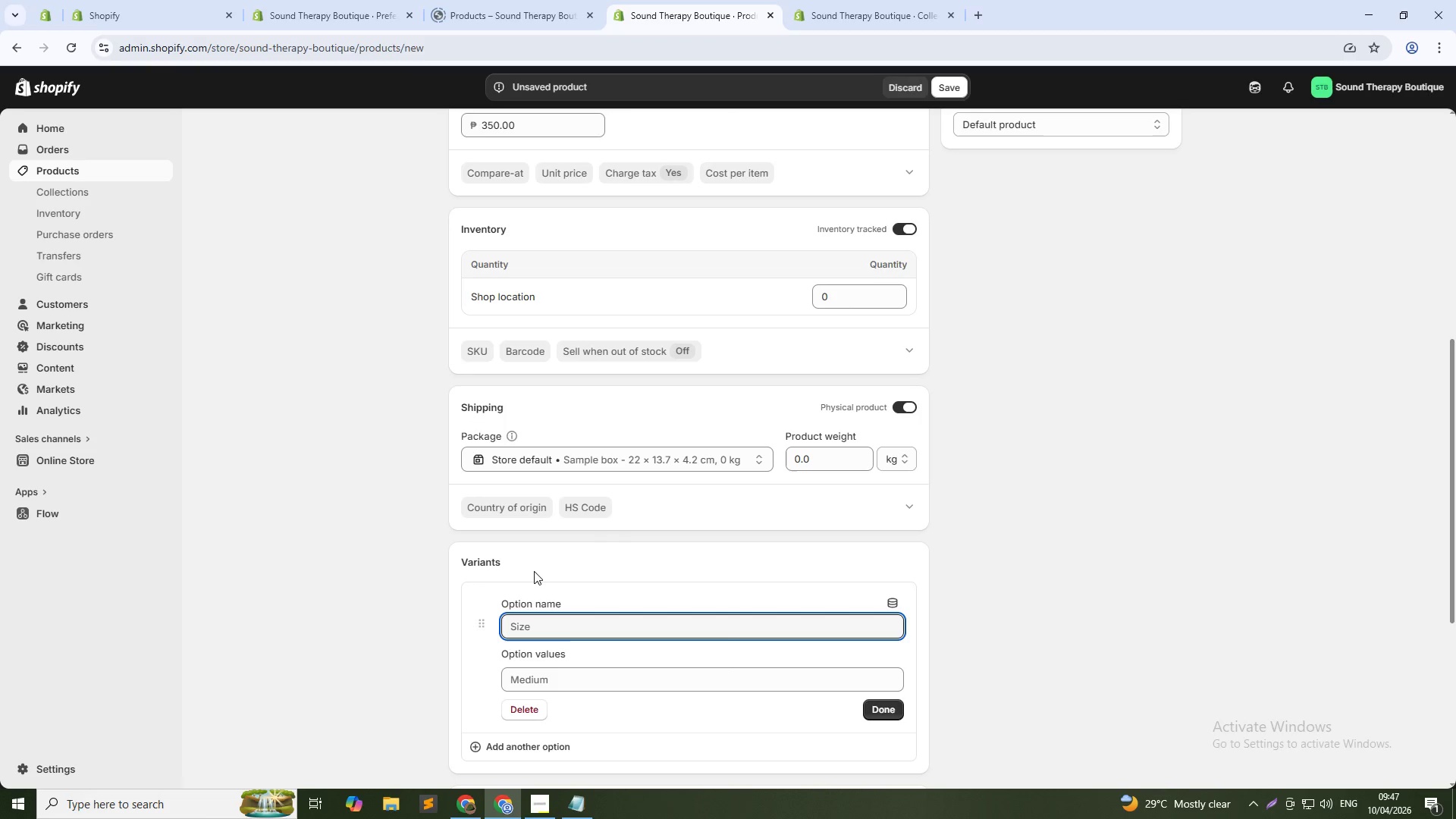 
type(Bowl)
key(Tab)
type(Bowl Only)
 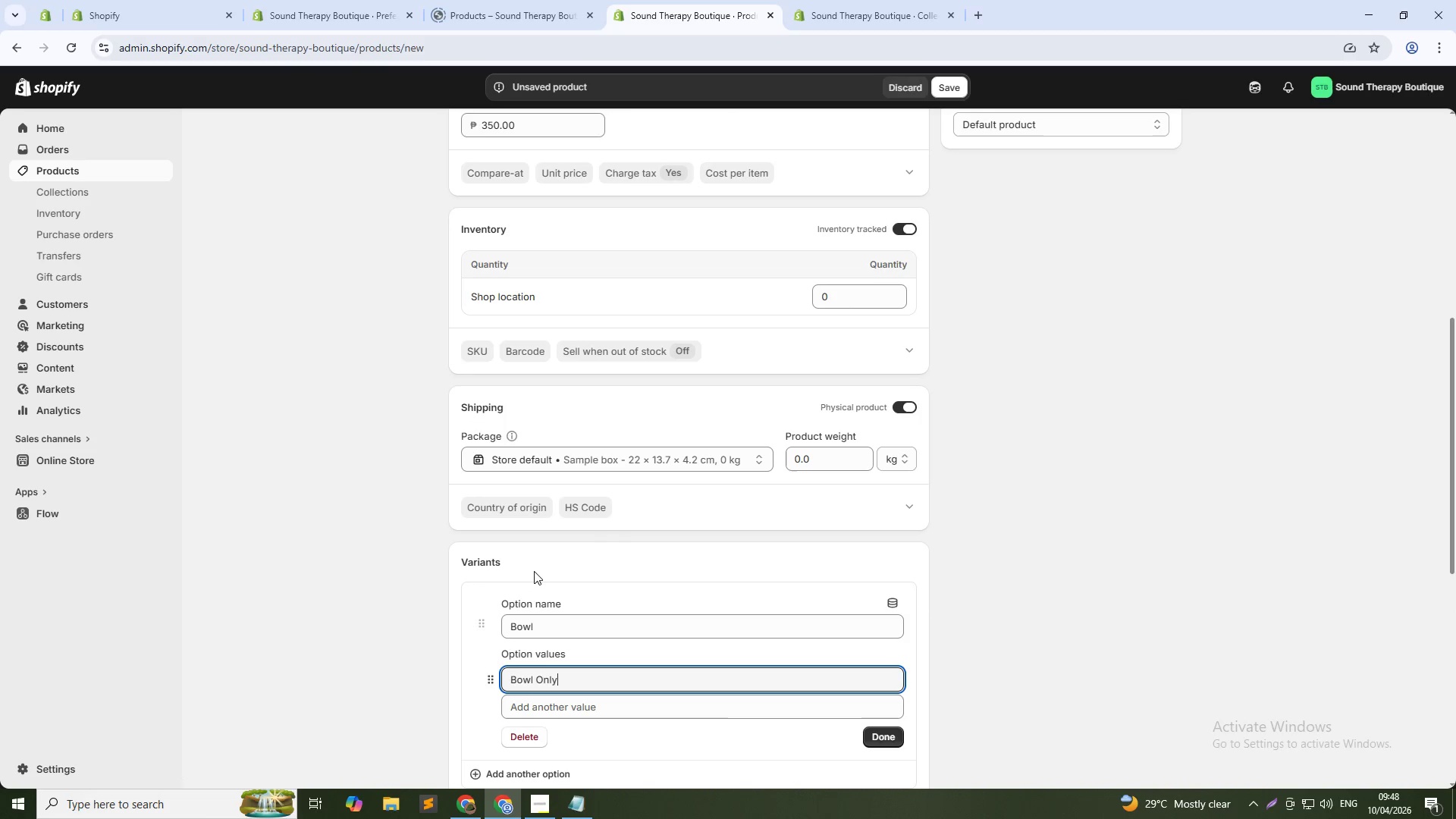 
key(Enter)
 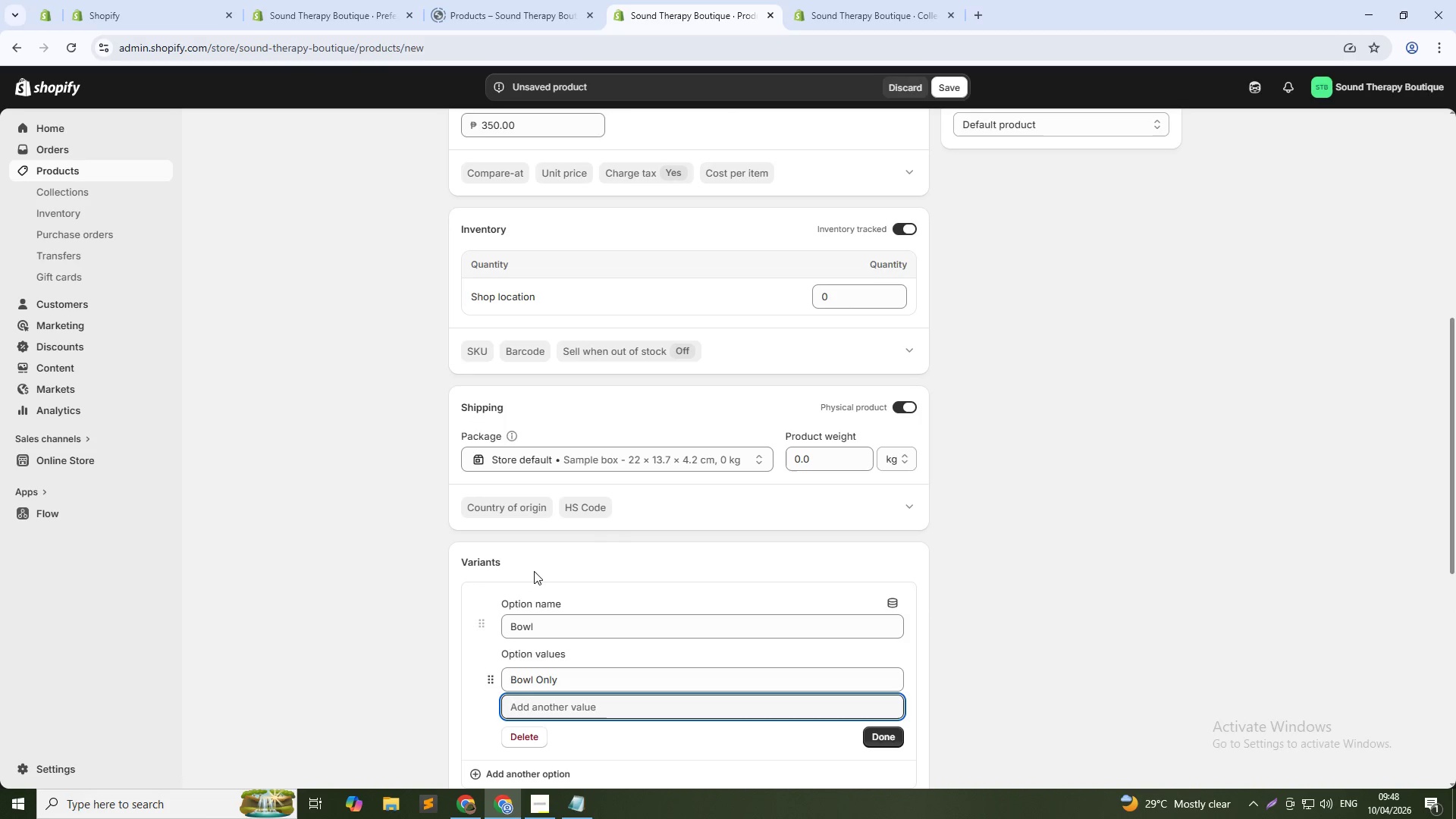 
type(Bowl + Suede Sti)
key(Backspace)
type(riker + CUshion Ring)
 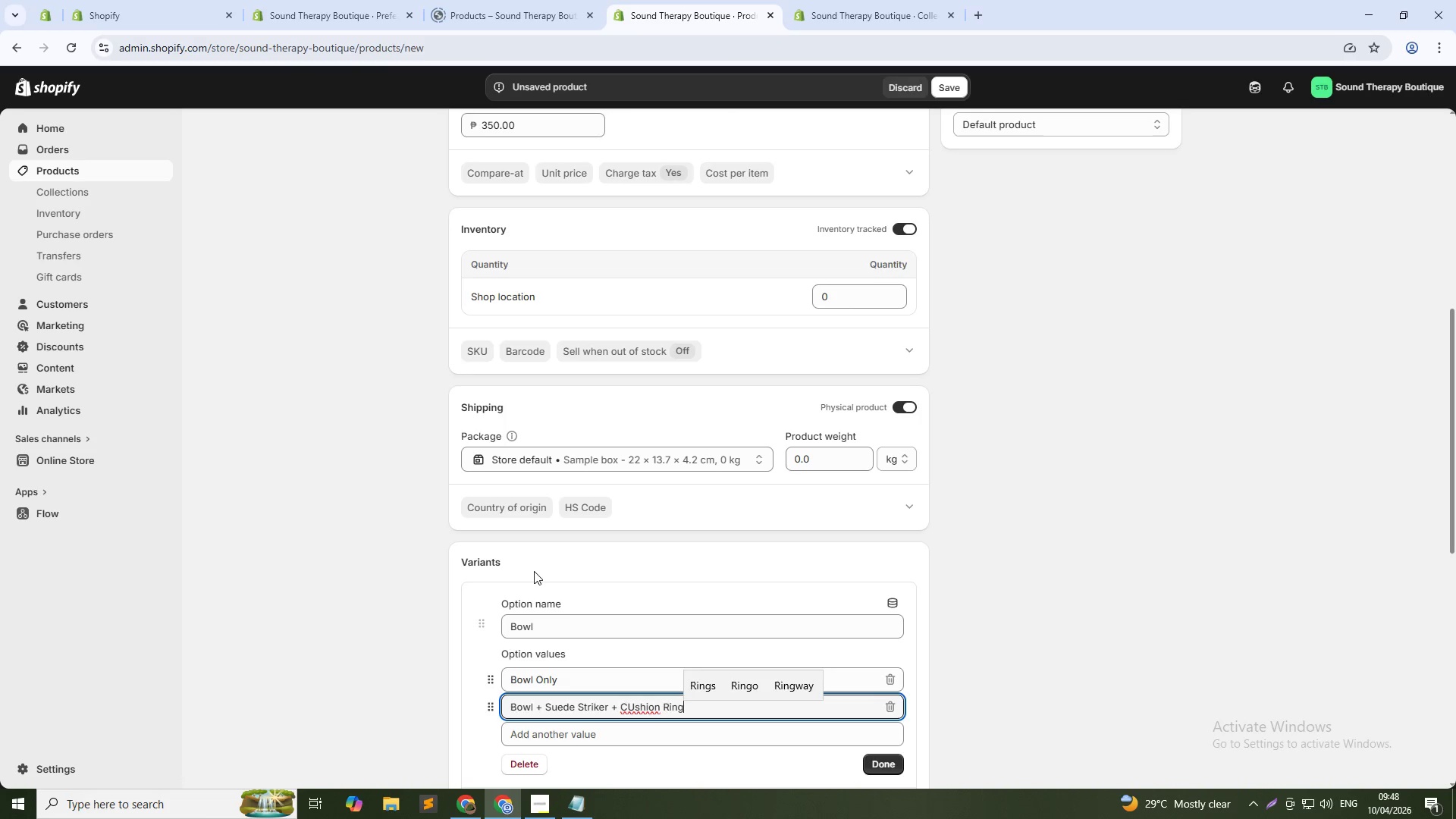 
left_click([631, 705])
 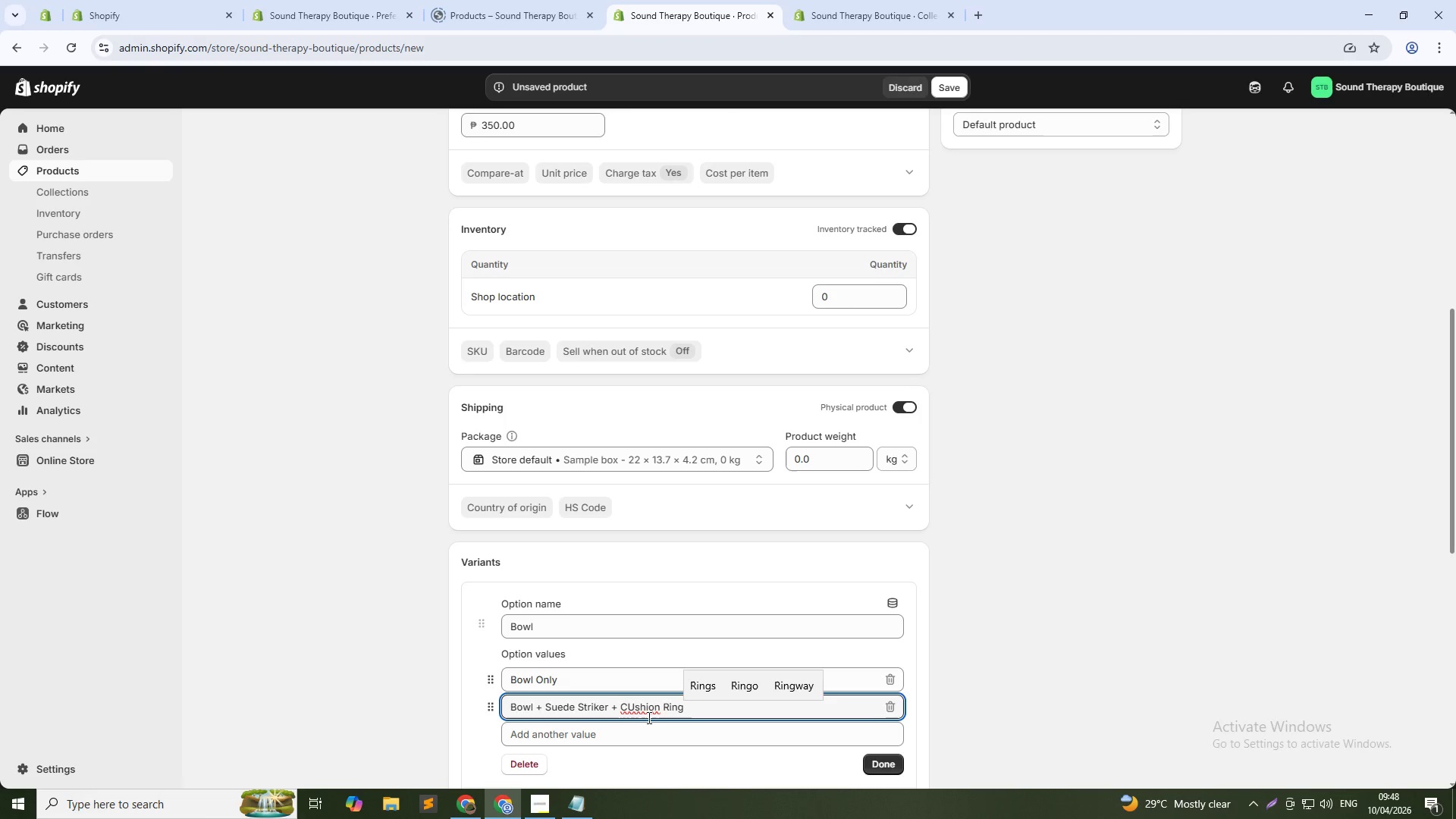 
key(Delete)
 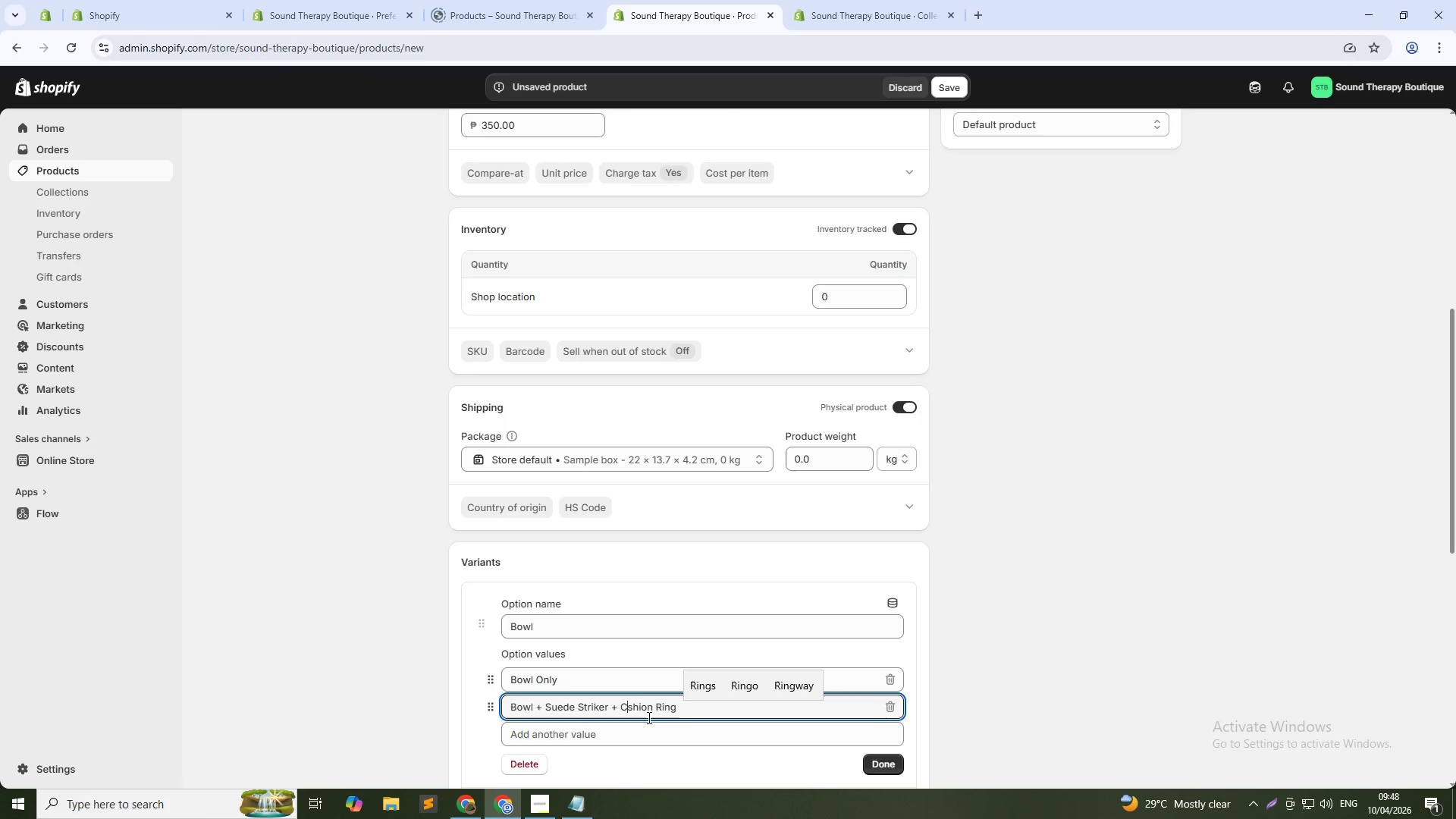 
key(U)
 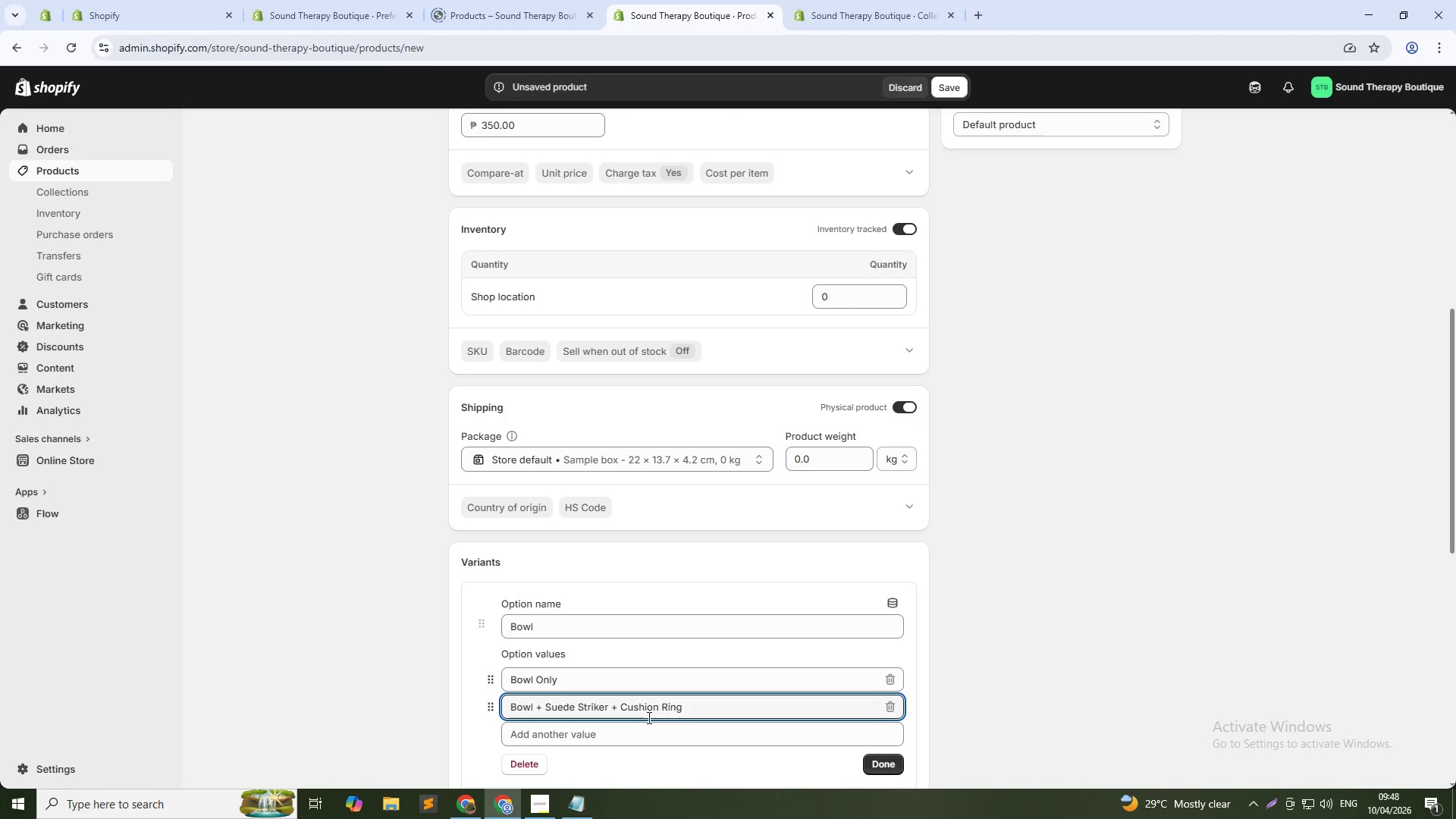 
wait(6.86)
 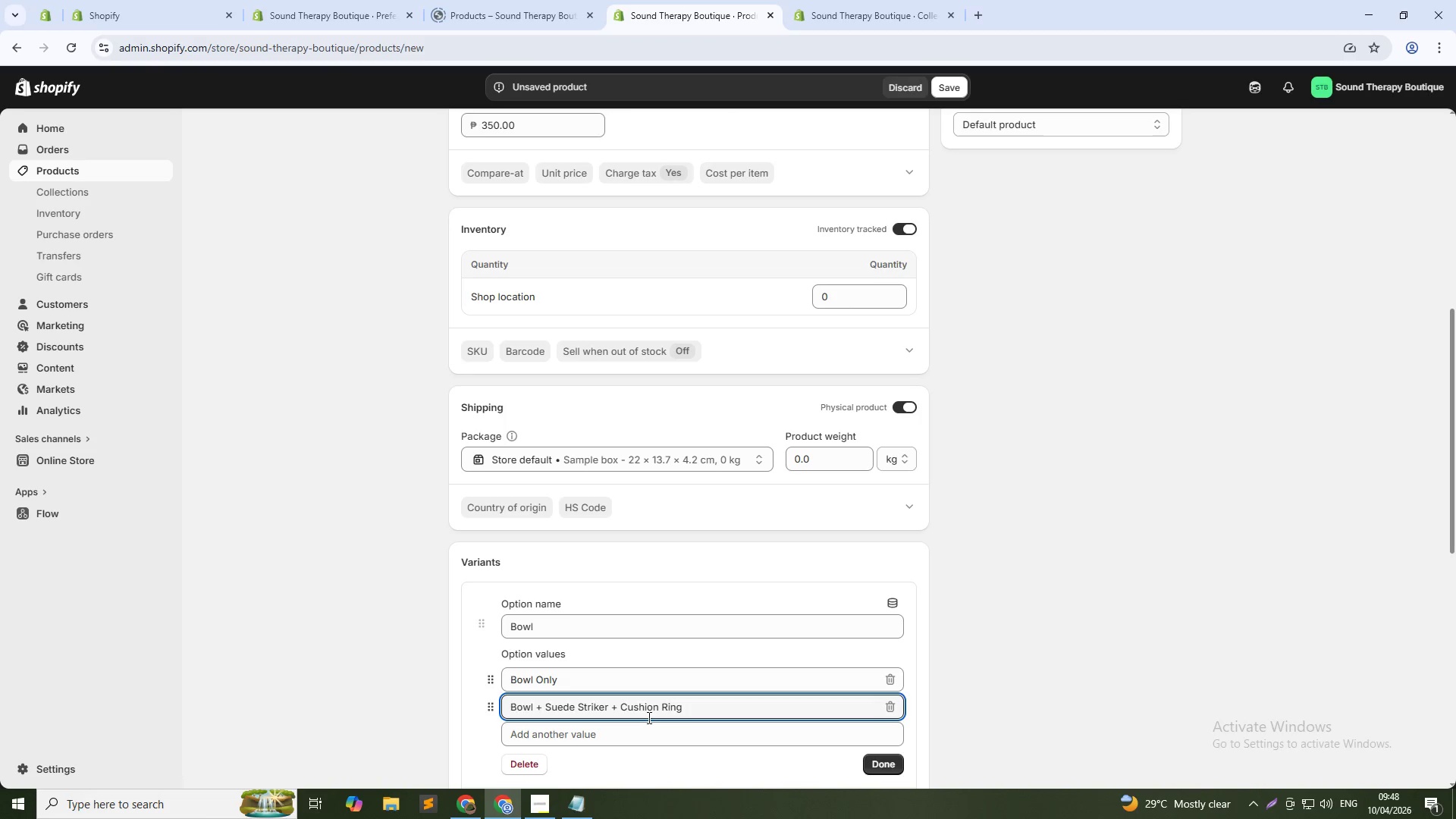 
key(Alt+AltLeft)
 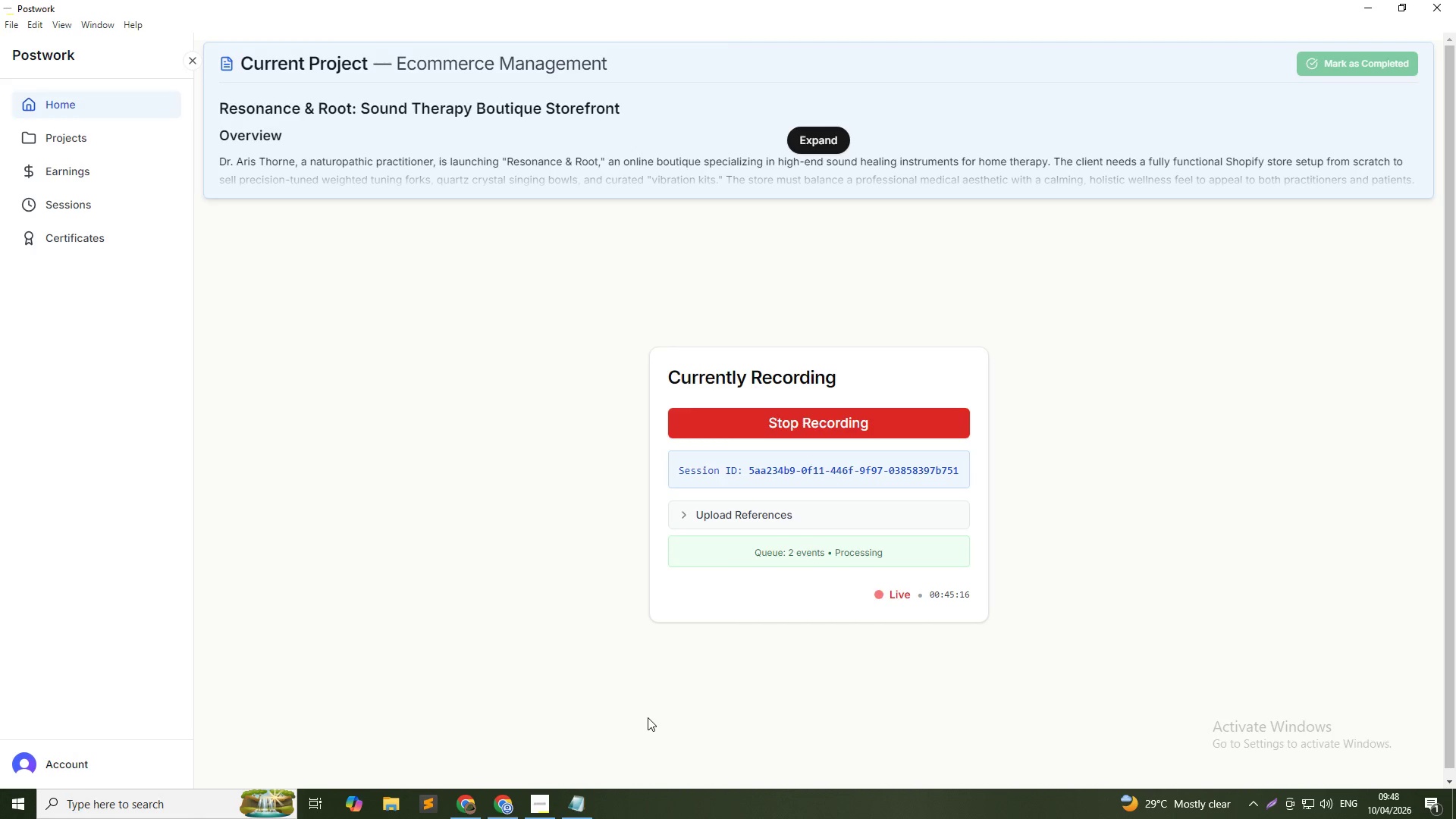 
key(Alt+Tab)